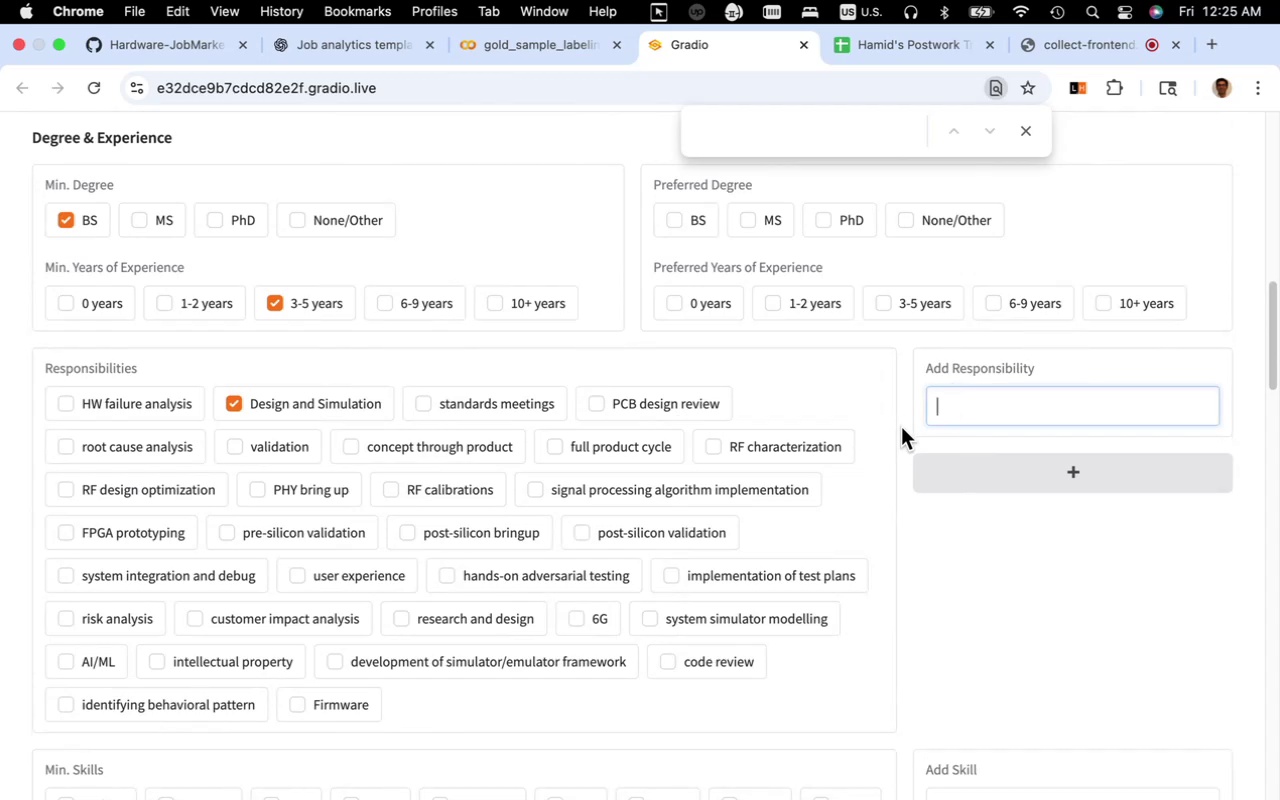 
wait(5.42)
 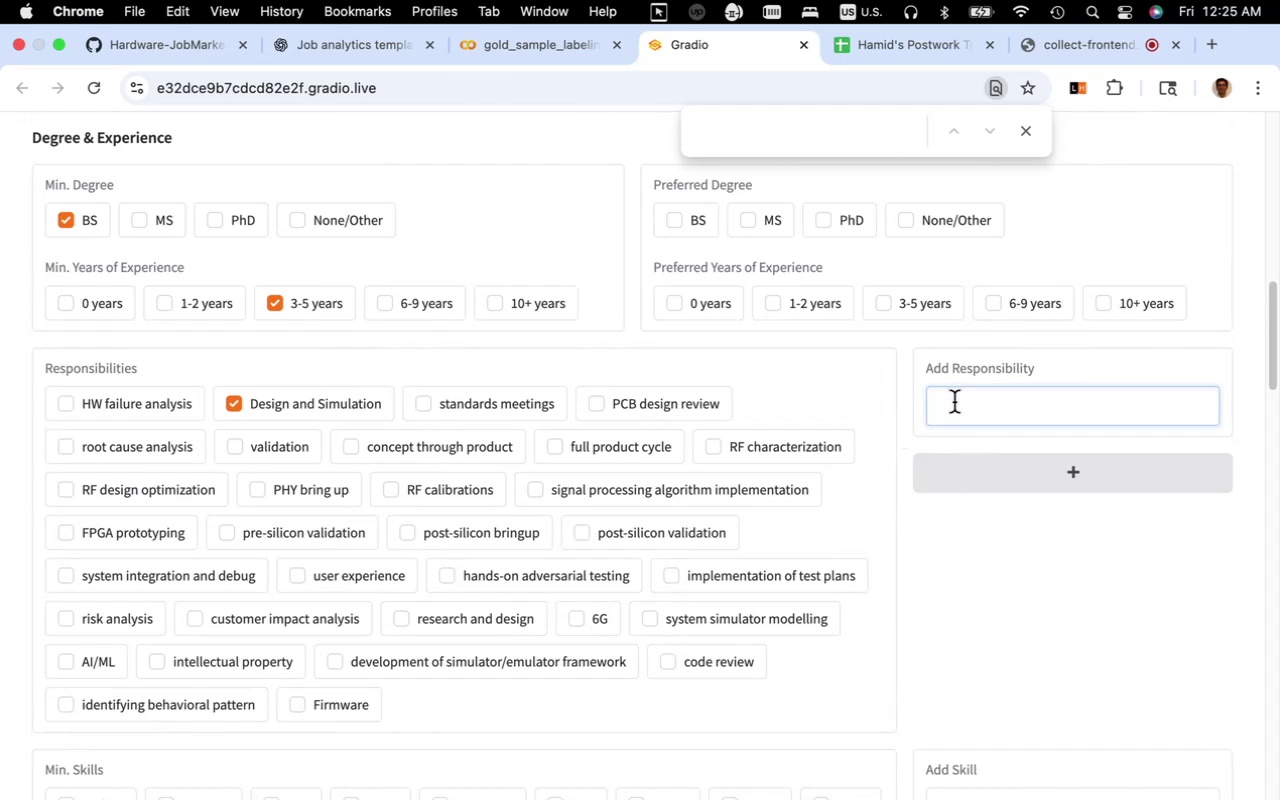 
scroll: coordinate [901, 426], scroll_direction: up, amount: 28.0
 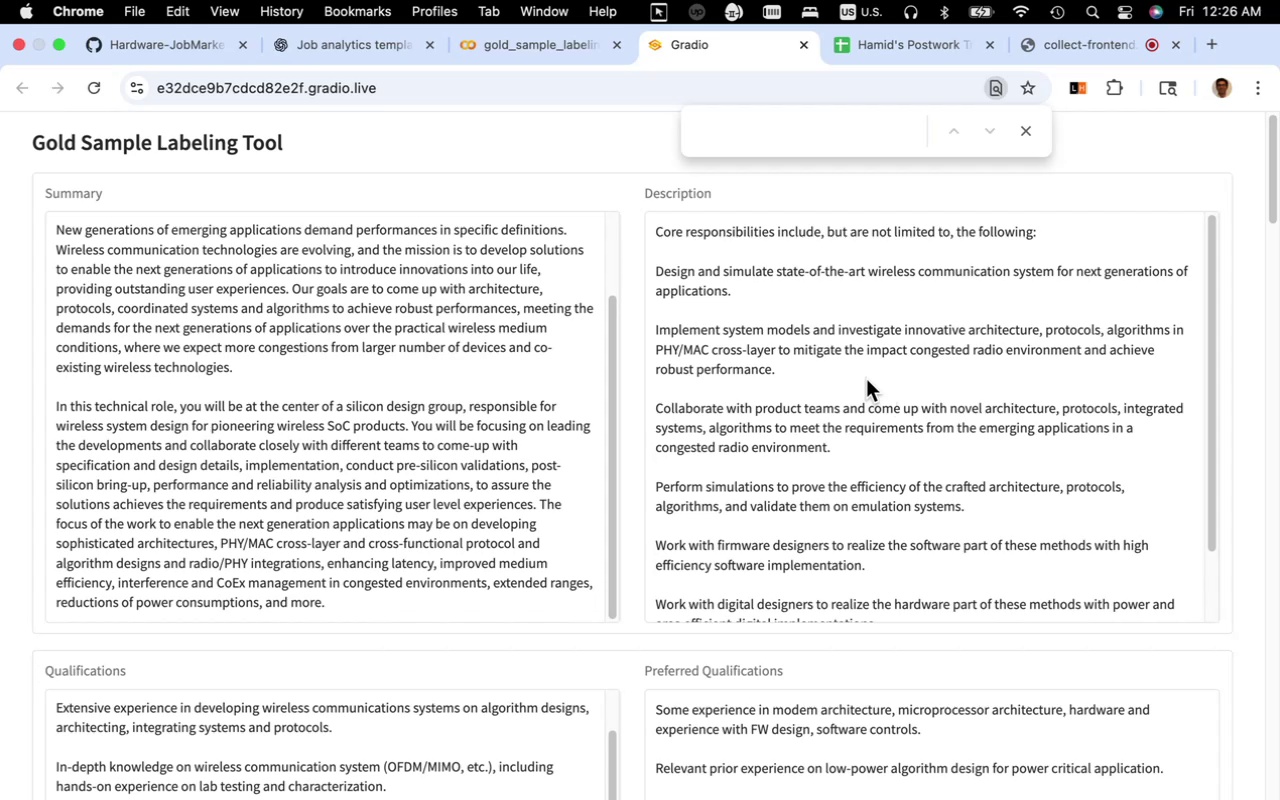 
wait(26.86)
 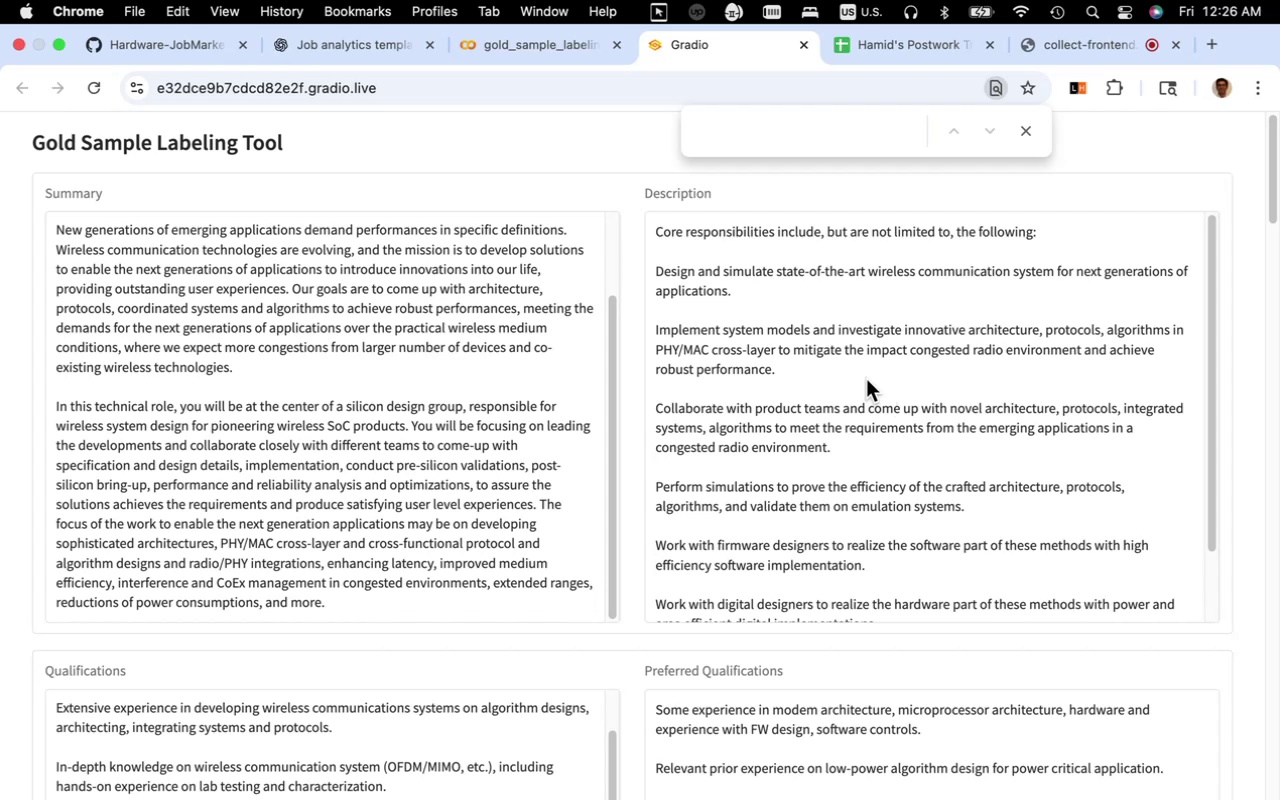 
scroll: coordinate [630, 416], scroll_direction: down, amount: 10.0
 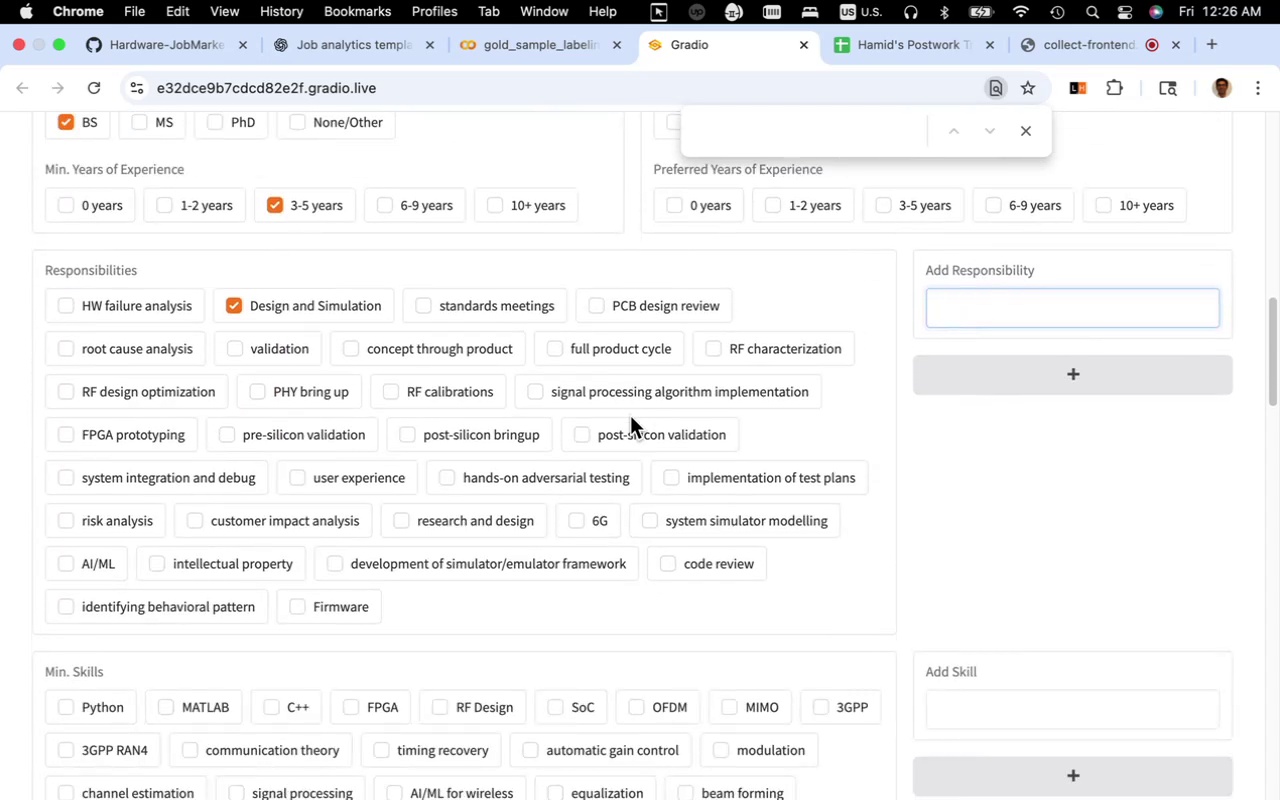 
key(Meta+F)
 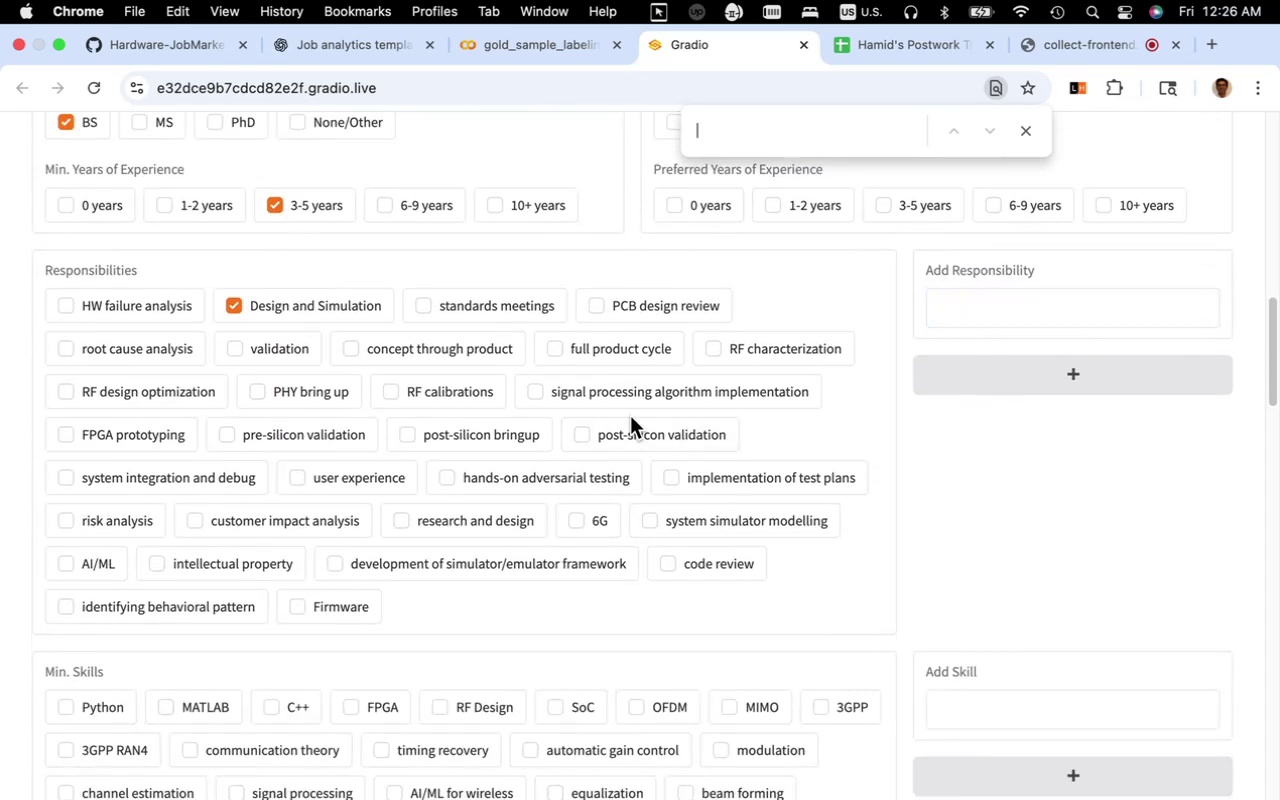 
type(algorithm)
 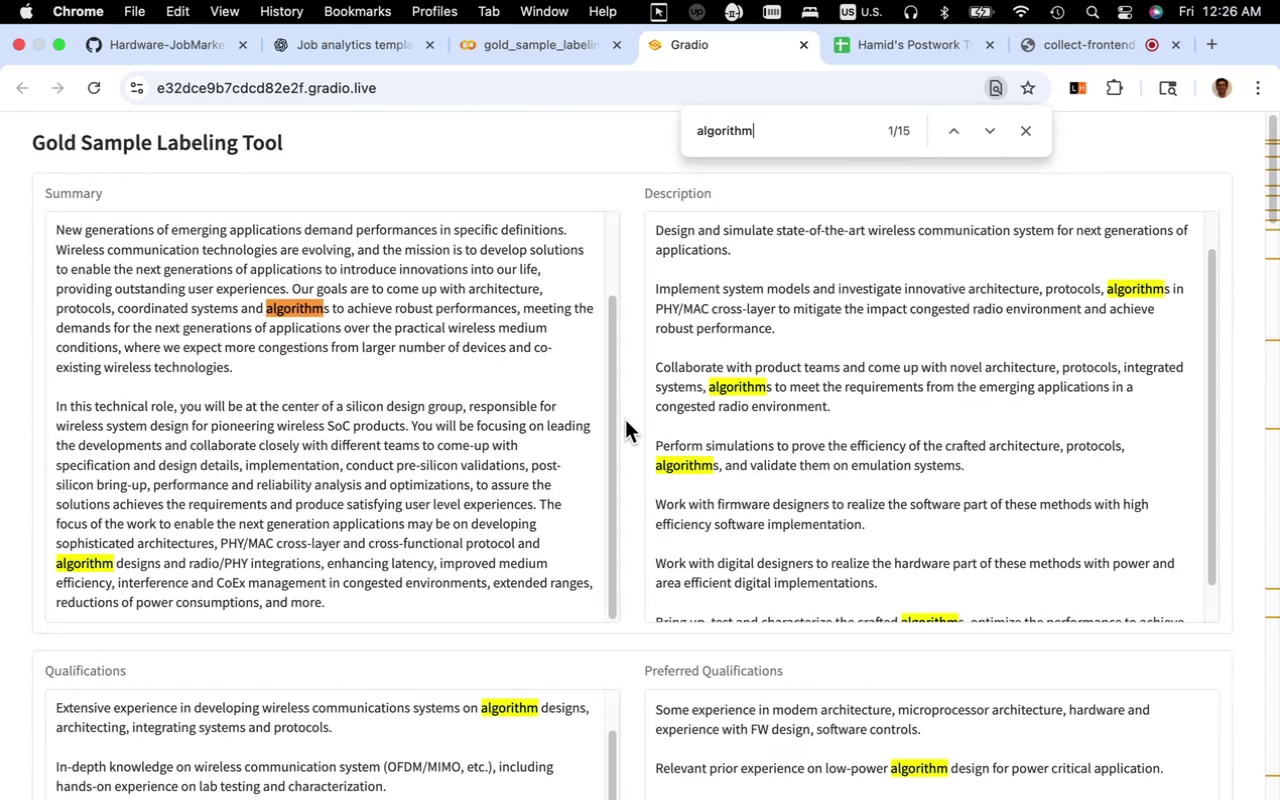 
scroll: coordinate [597, 464], scroll_direction: down, amount: 25.0
 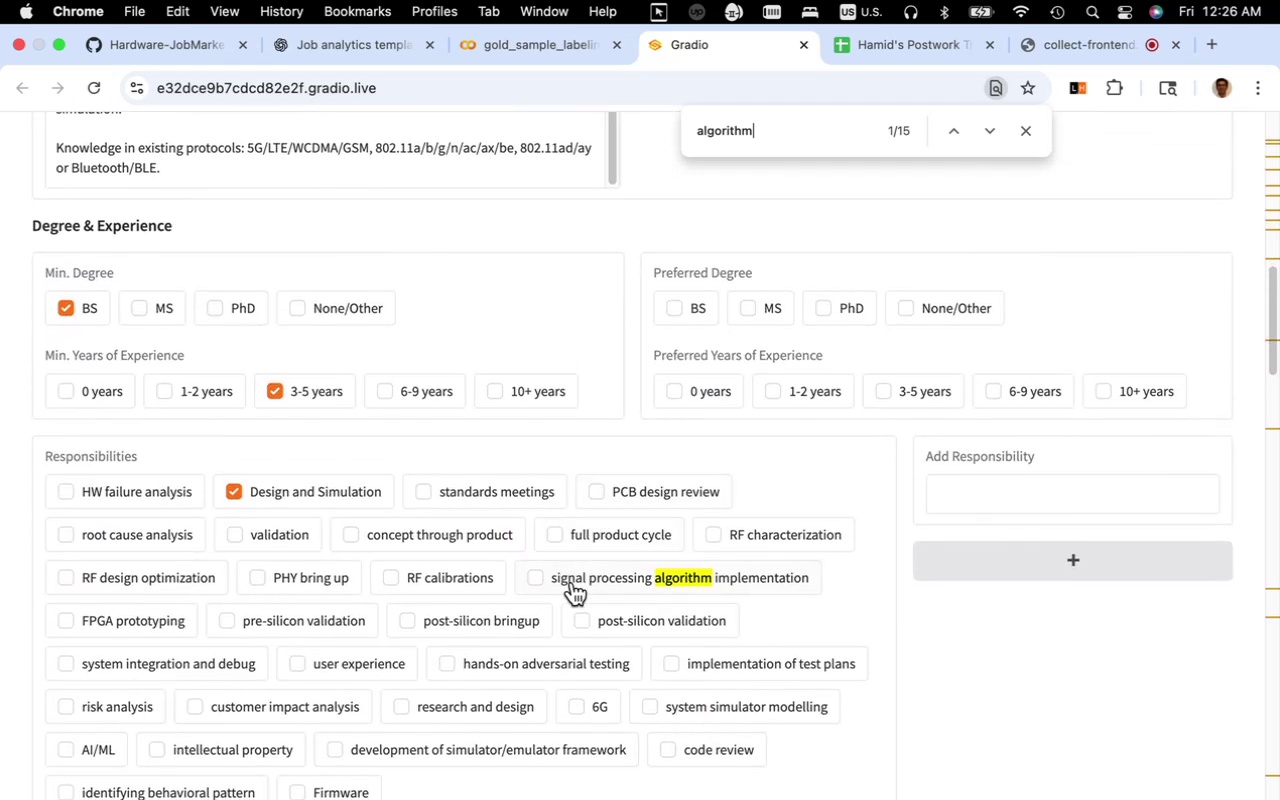 
wait(8.1)
 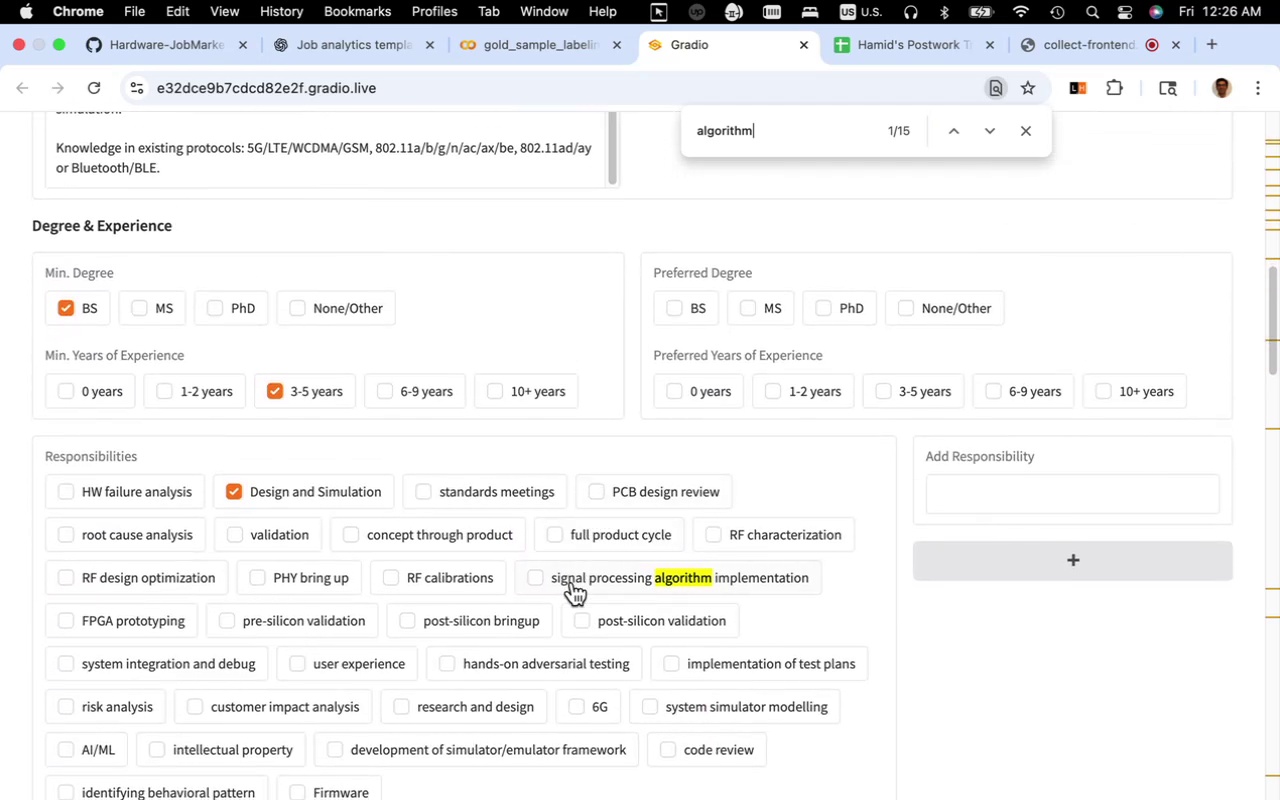 
left_click([572, 584])
 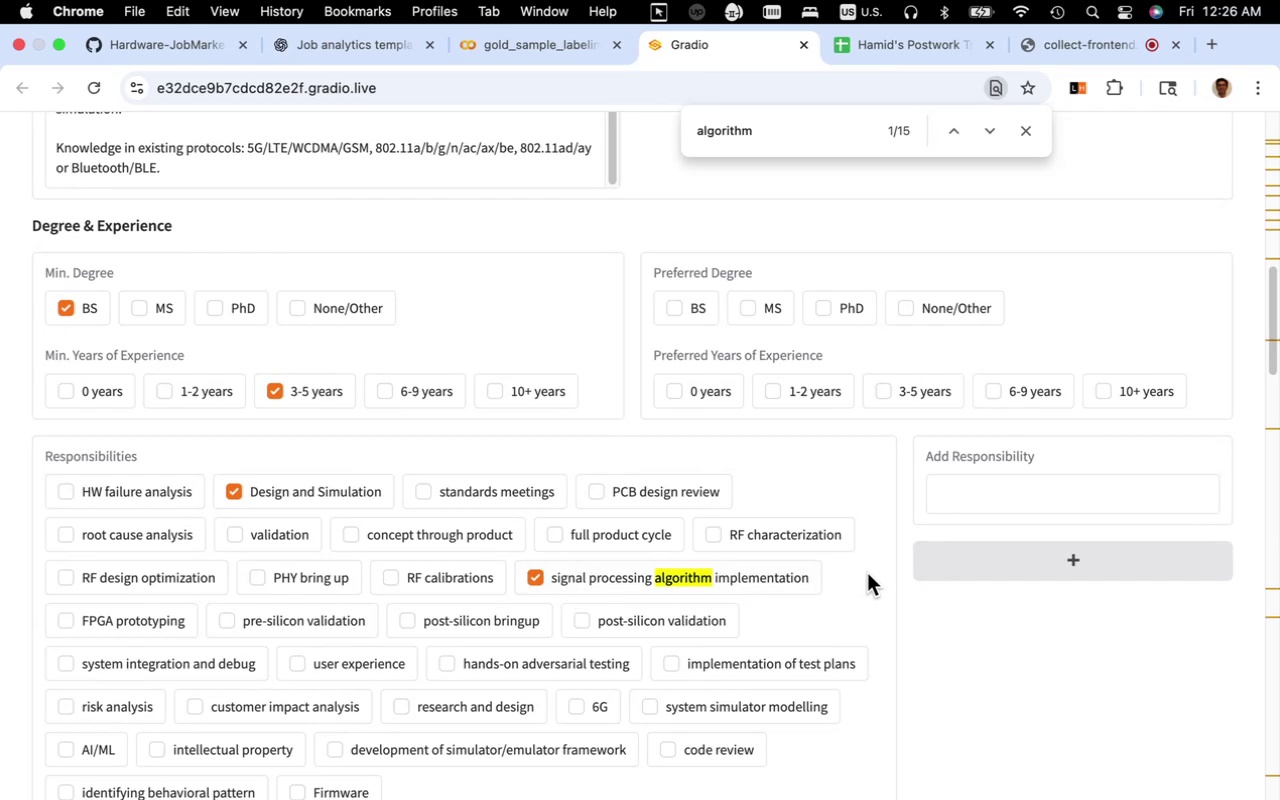 
scroll: coordinate [867, 573], scroll_direction: up, amount: 26.0
 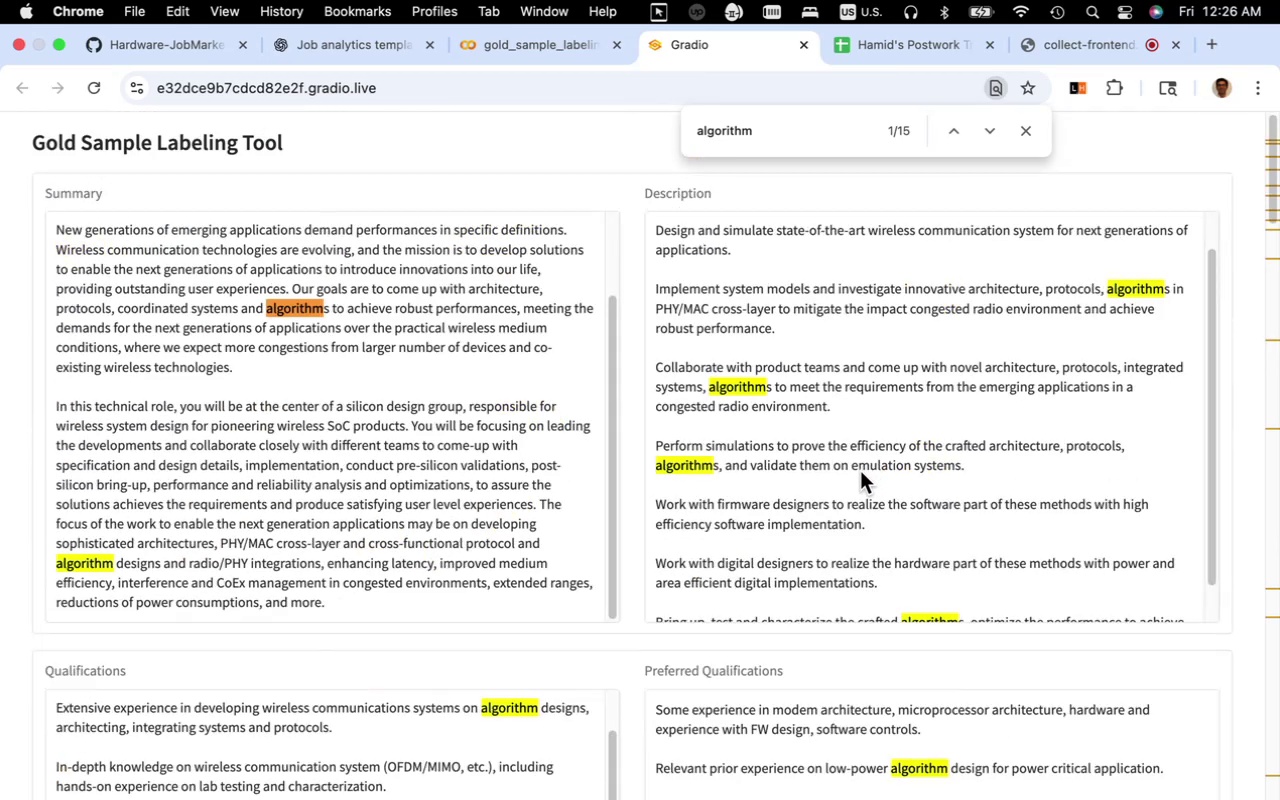 
wait(5.68)
 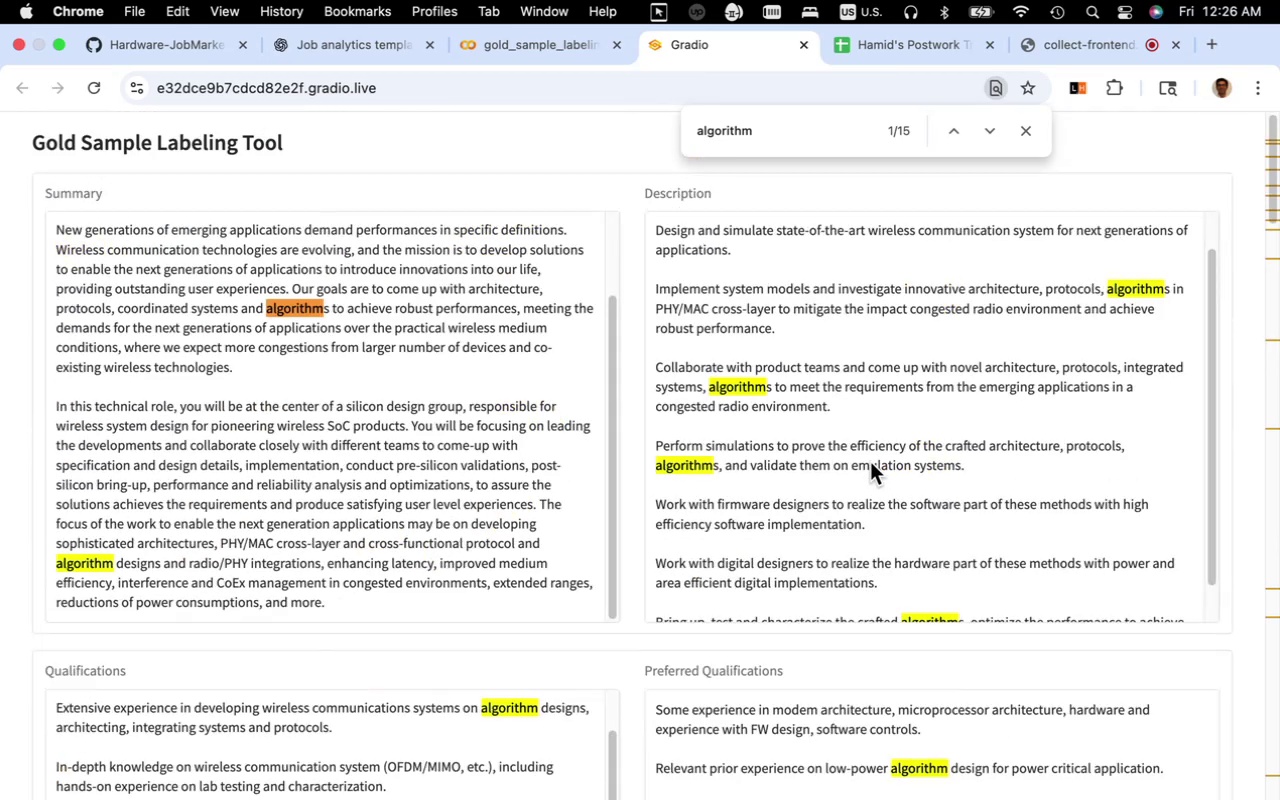 
scroll: coordinate [859, 458], scroll_direction: up, amount: 2.0
 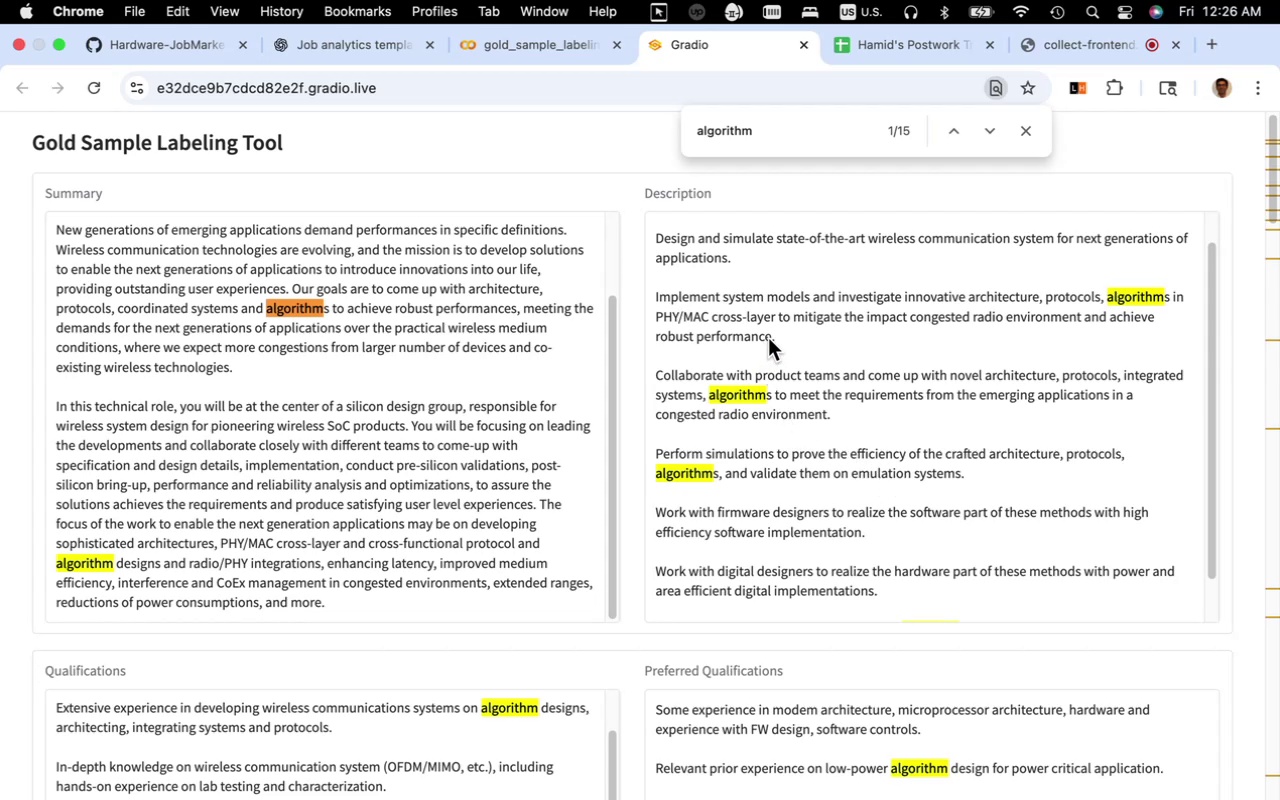 
wait(7.19)
 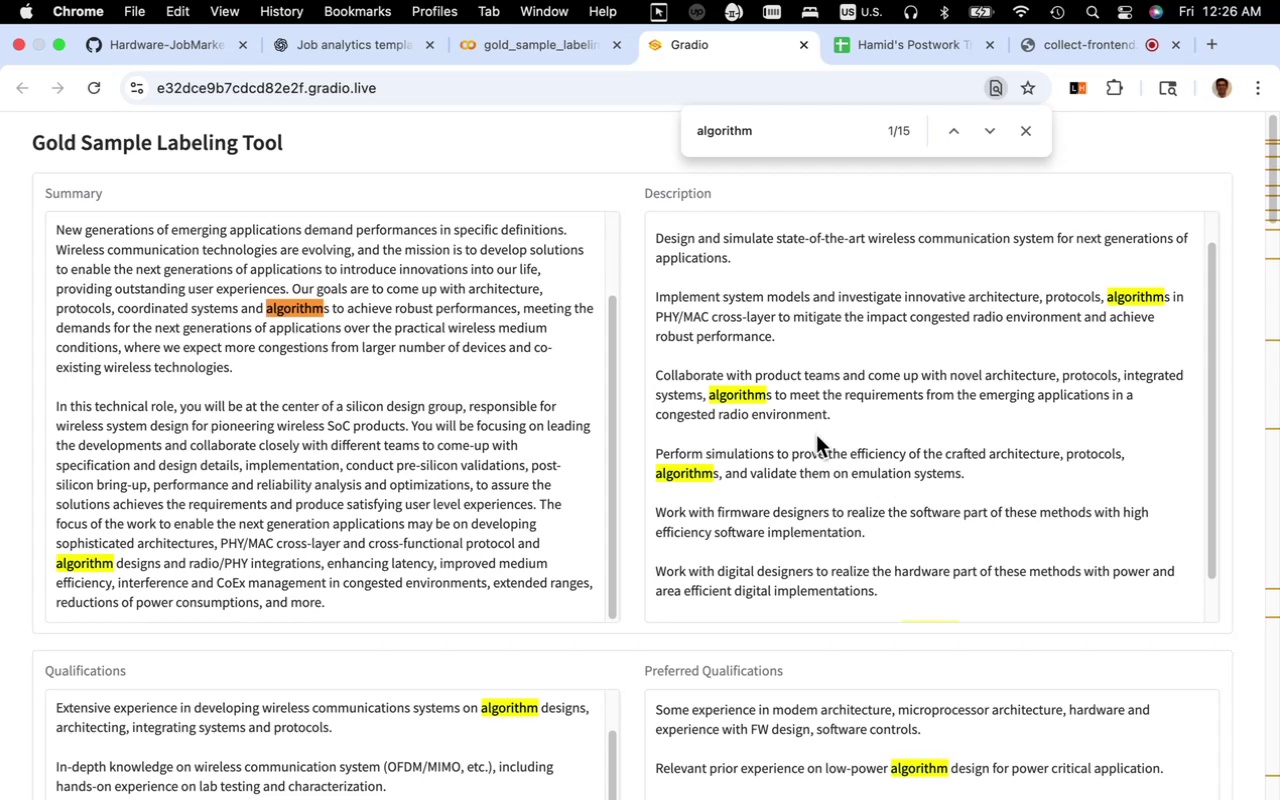 
left_click_drag(start_coordinate=[775, 321], to_coordinate=[656, 322])
 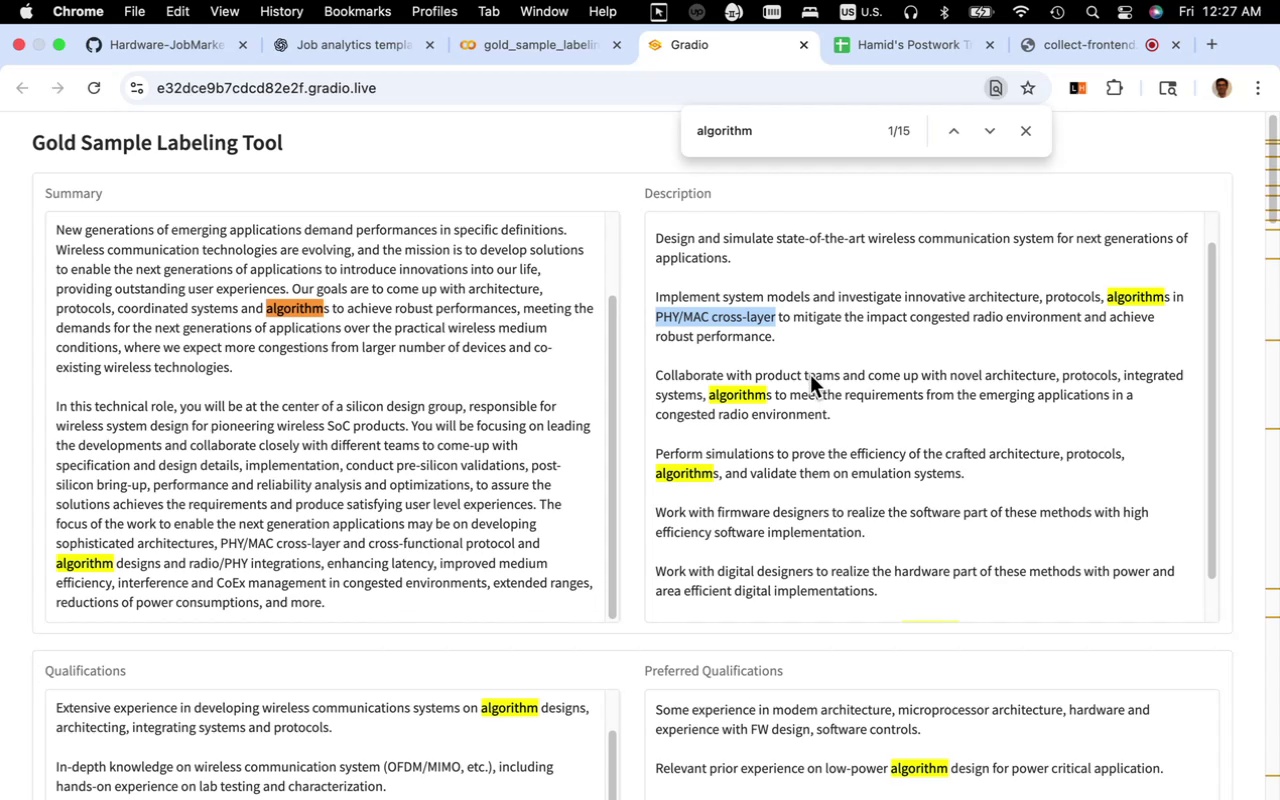 
key(Meta+CommandLeft)
 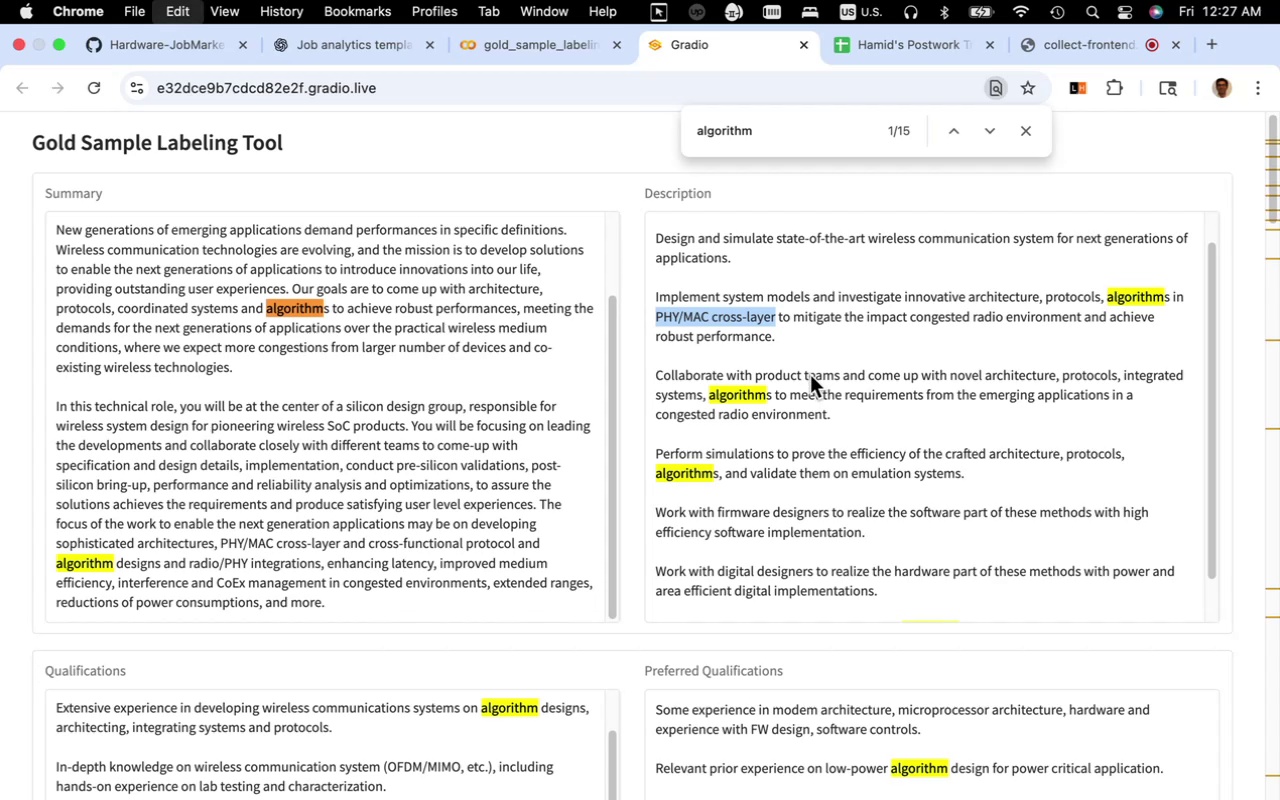 
key(Meta+X)
 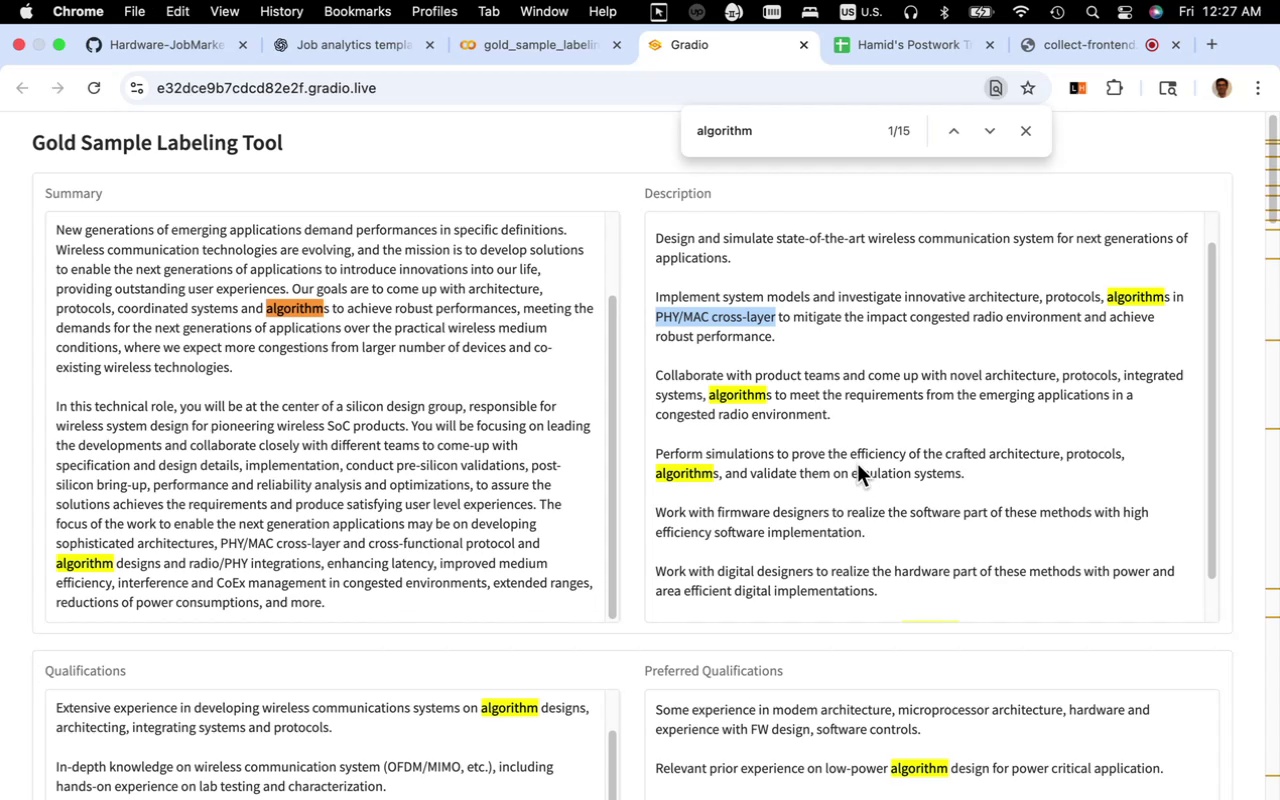 
key(Meta+CommandLeft)
 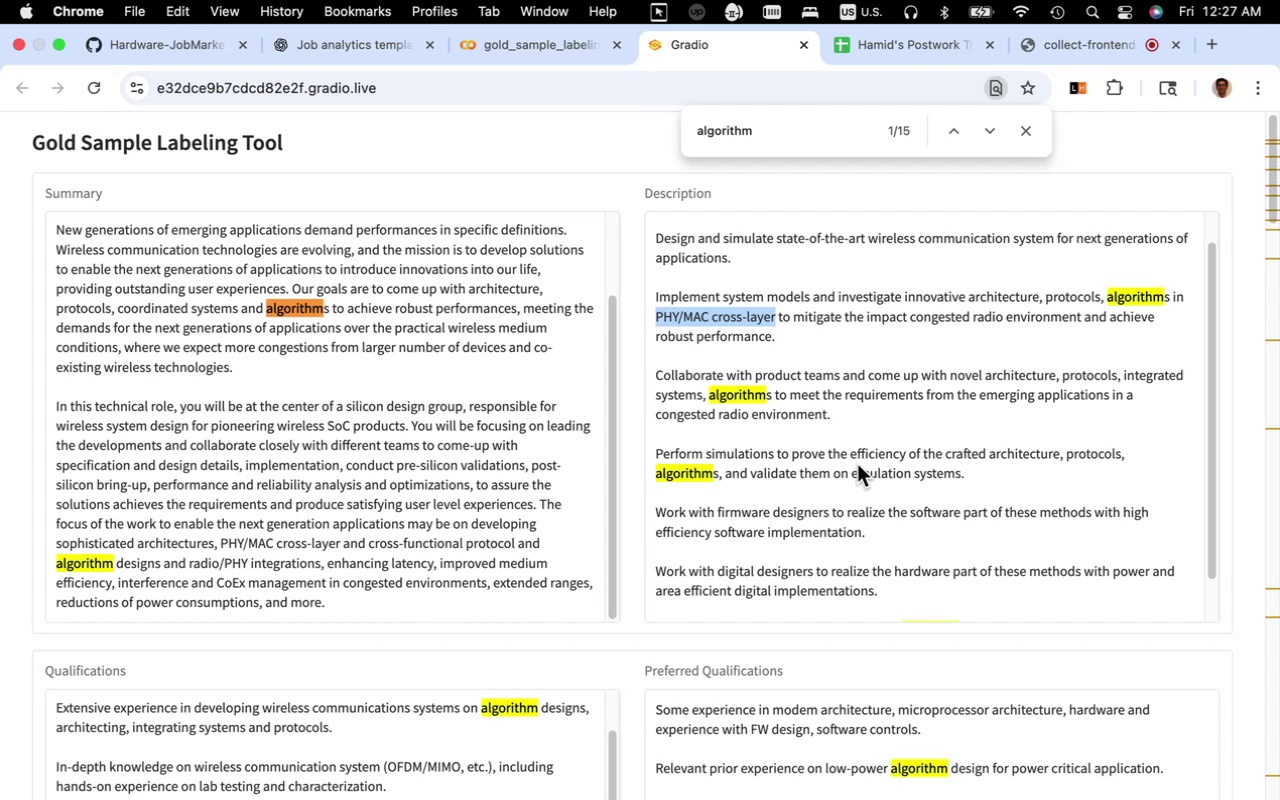 
key(Meta+C)
 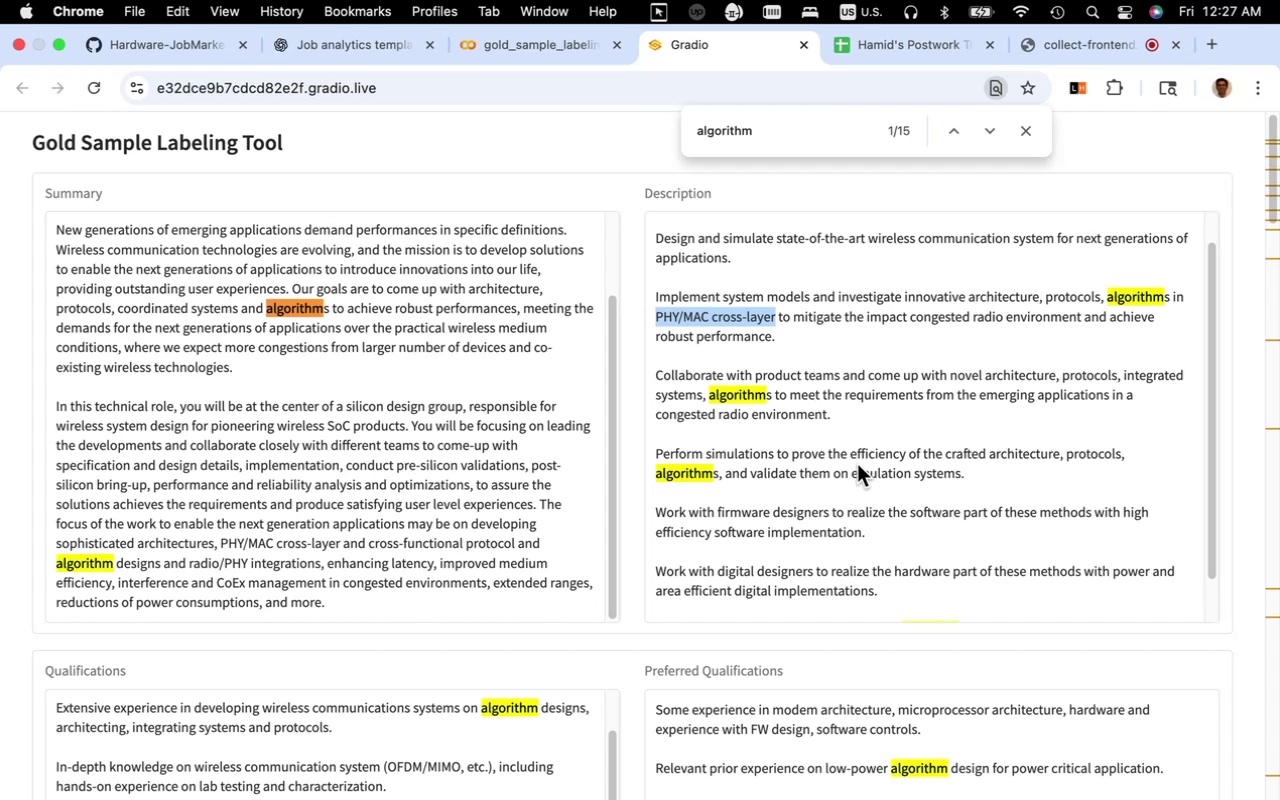 
scroll: coordinate [756, 519], scroll_direction: down, amount: 50.0
 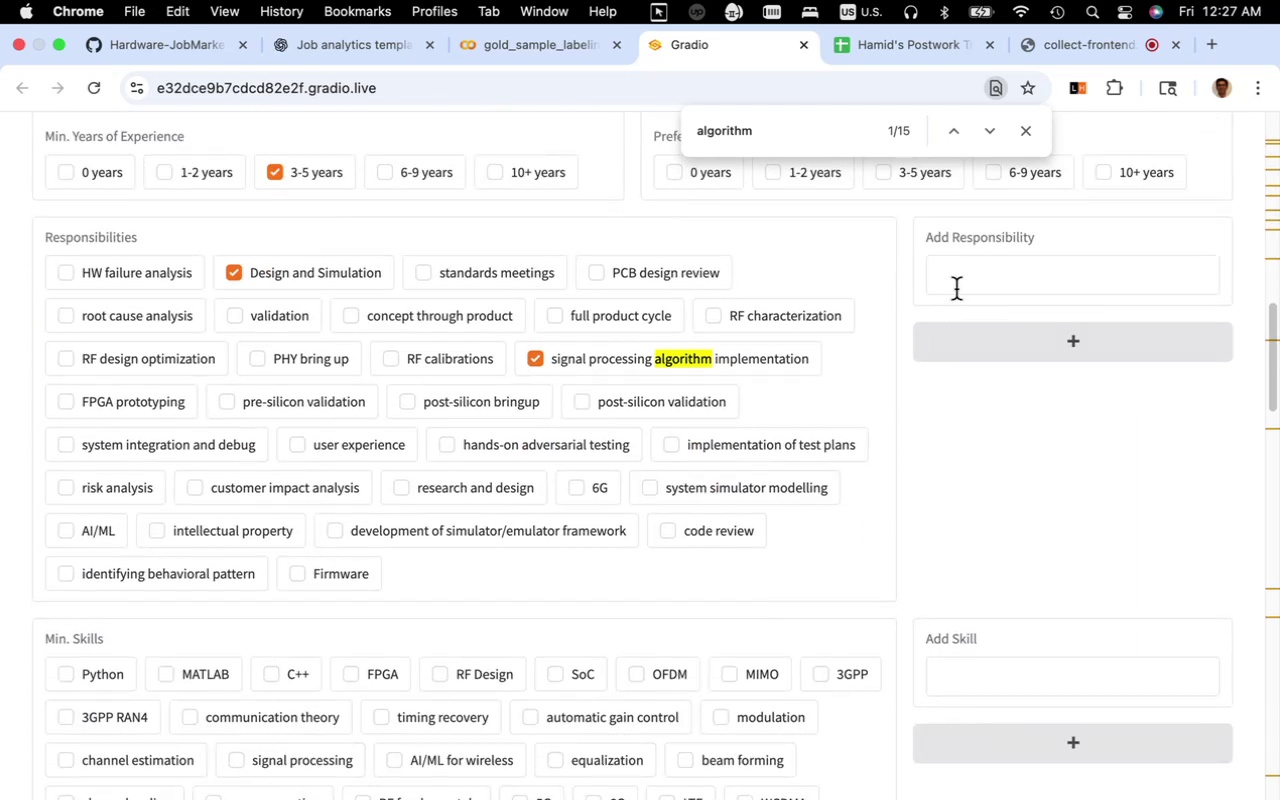 
key(Meta+V)
 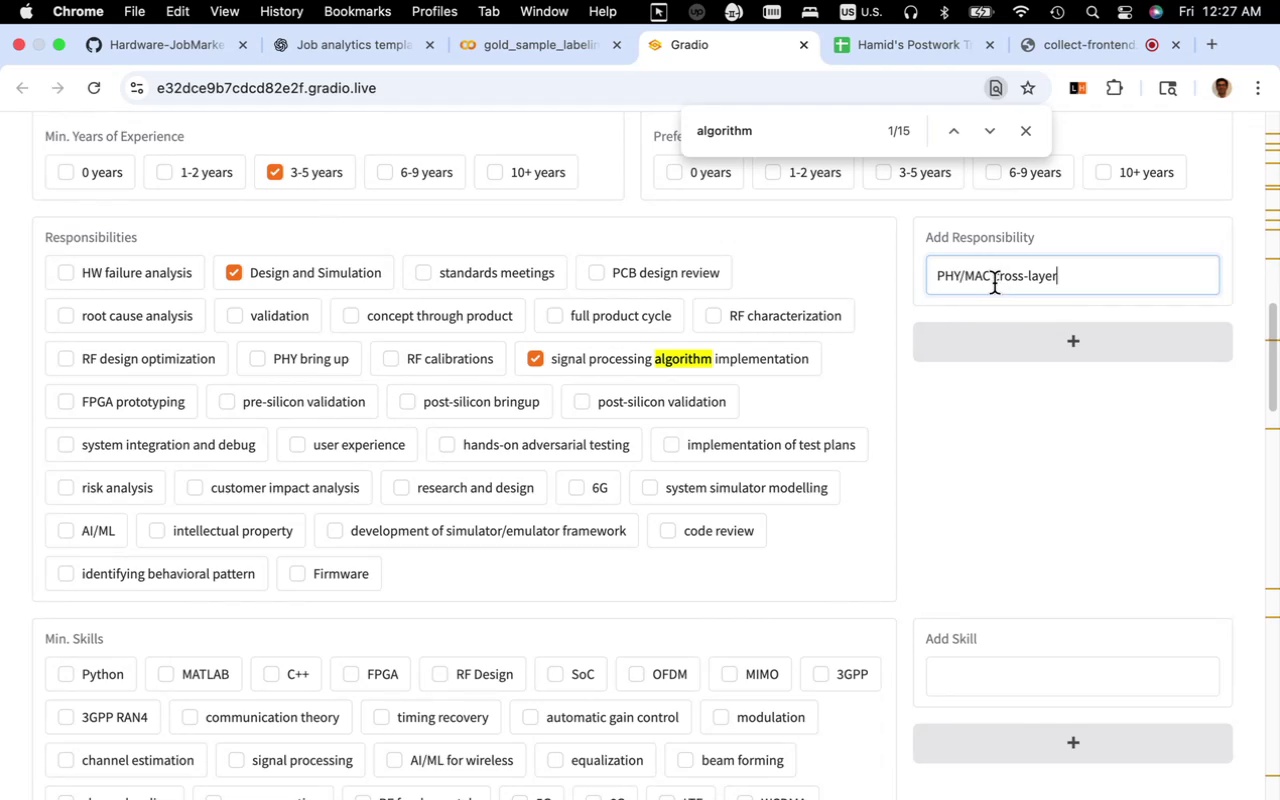 
left_click_drag(start_coordinate=[990, 281], to_coordinate=[1125, 275])
 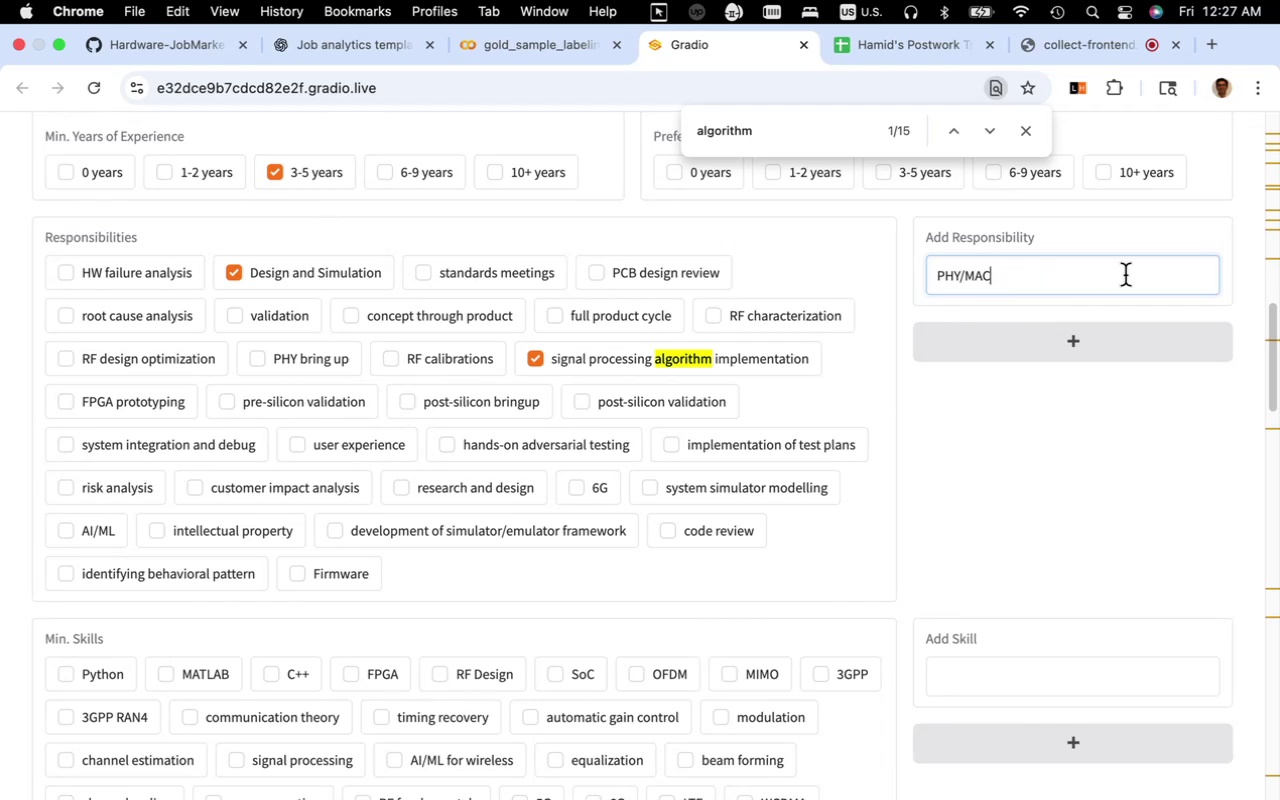 
key(Meta+X)
 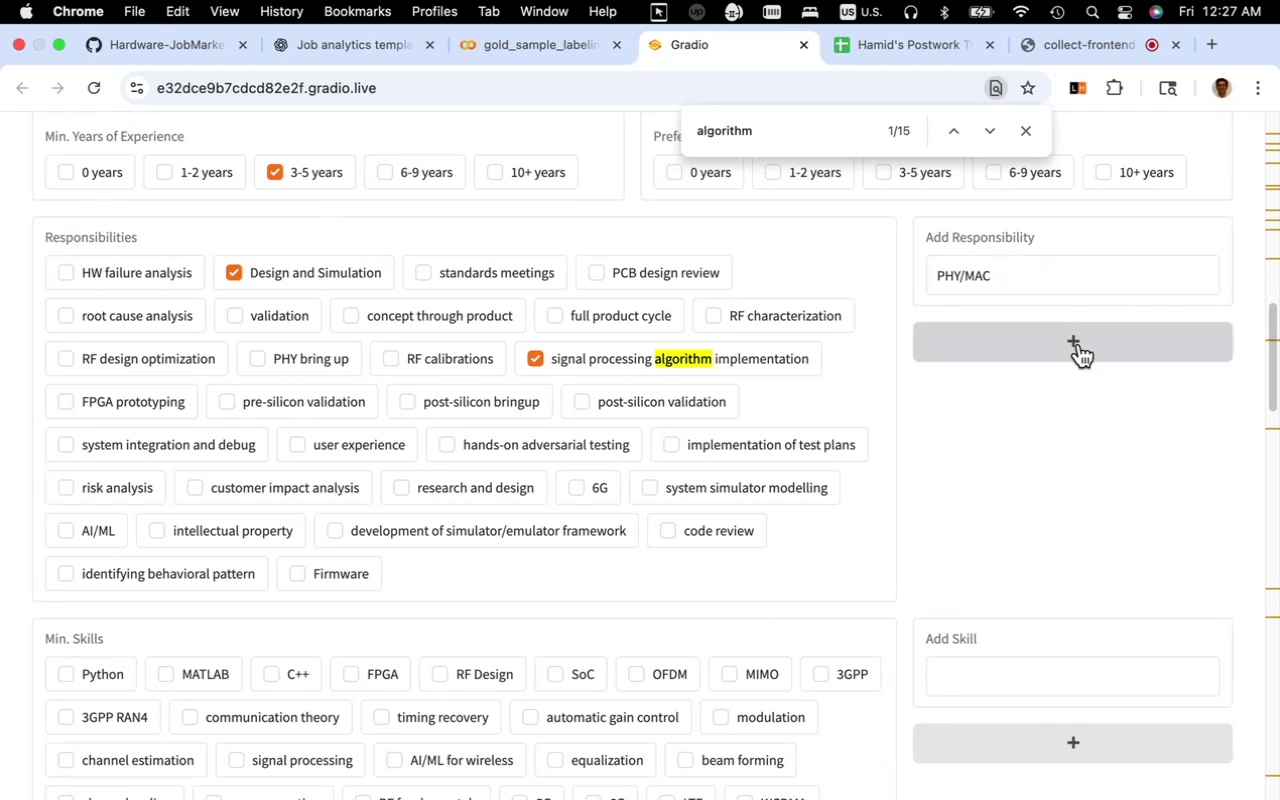 
left_click([1079, 344])
 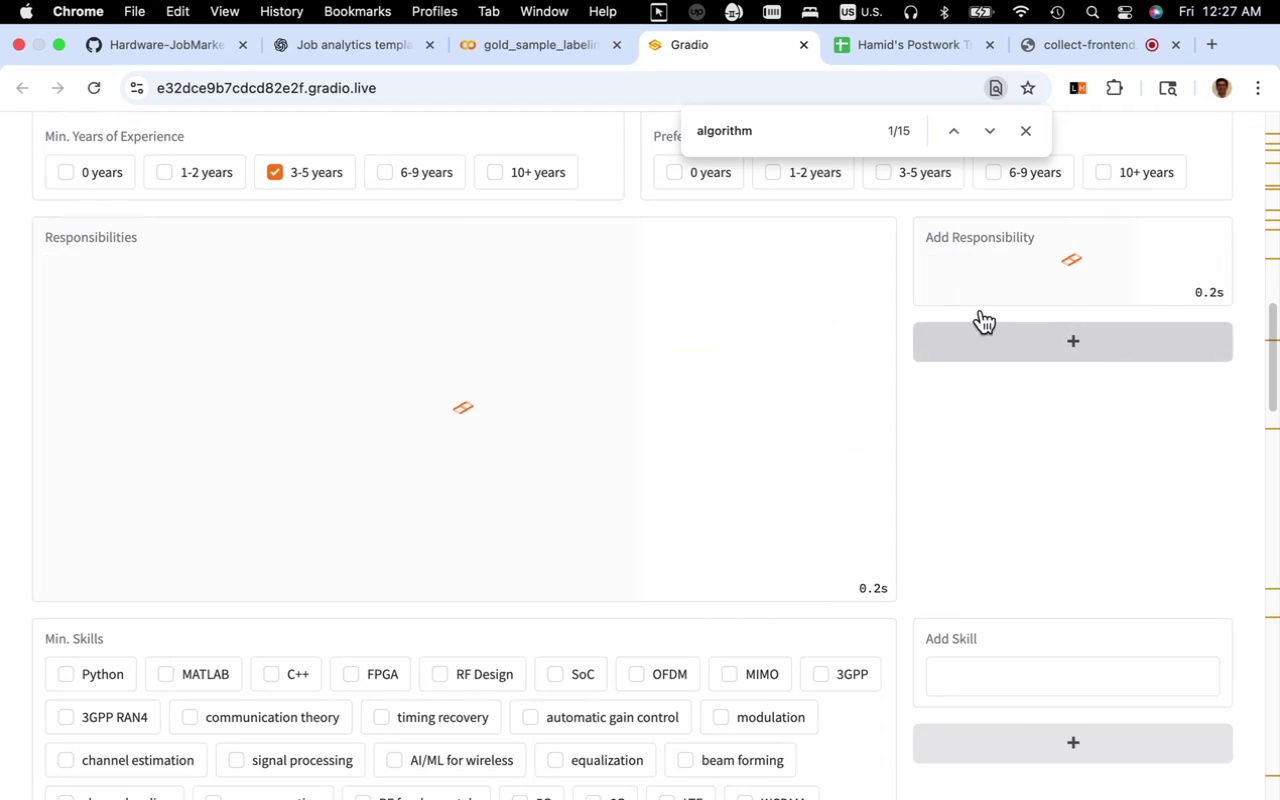 
mouse_move([992, 291])
 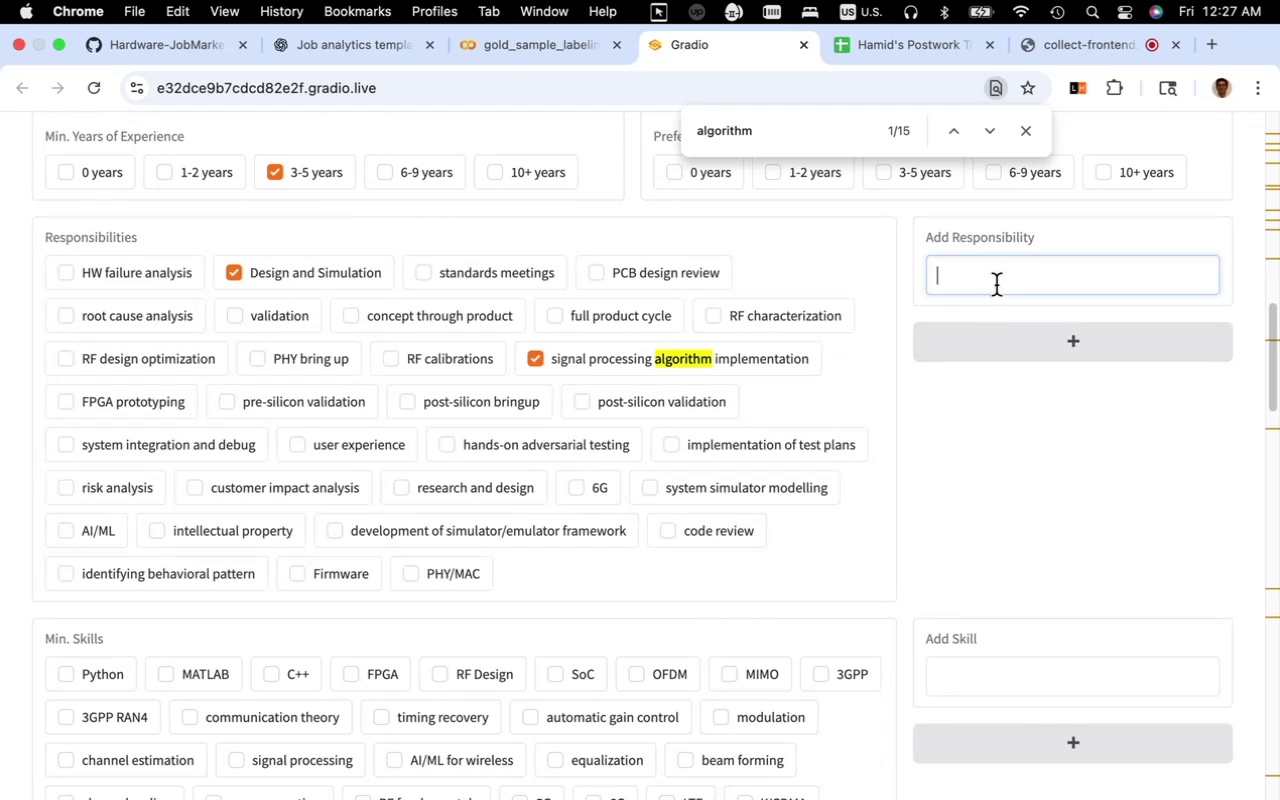 
left_click([996, 285])
 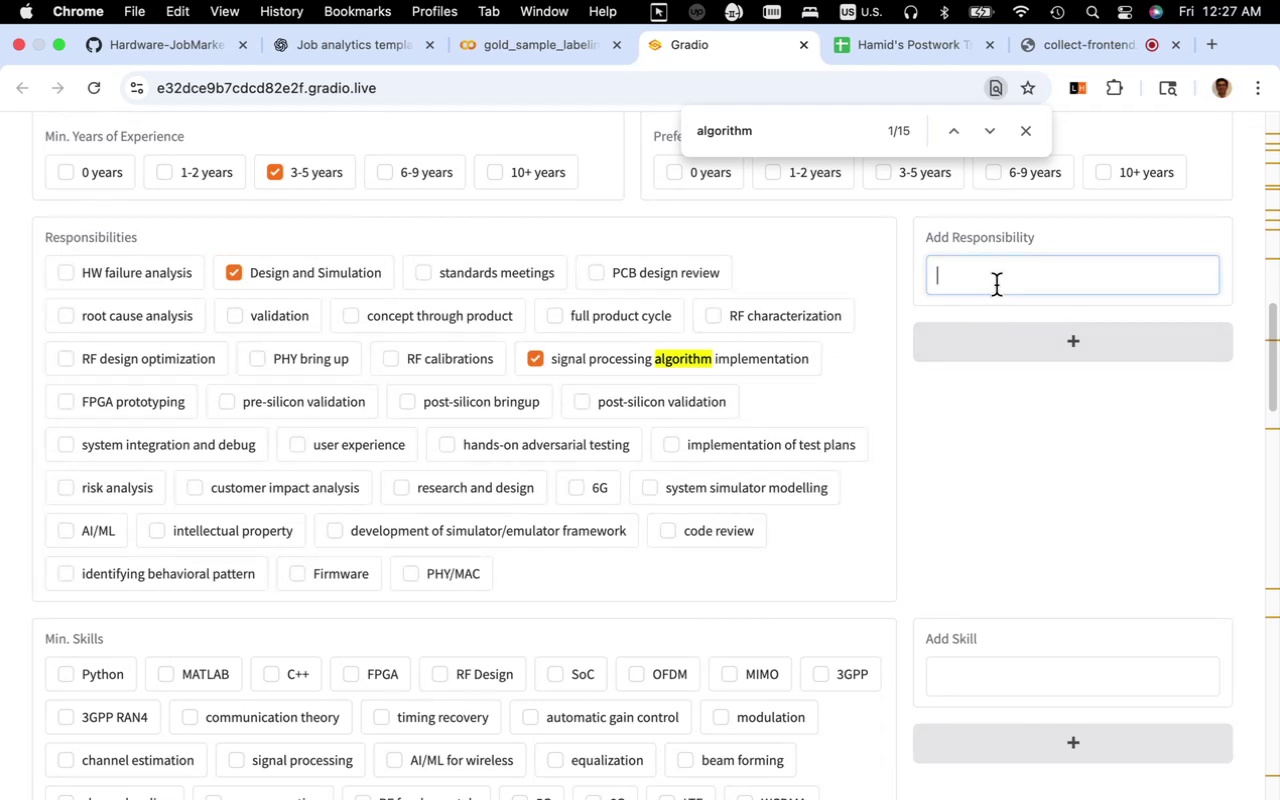 
key(Meta+CommandLeft)
 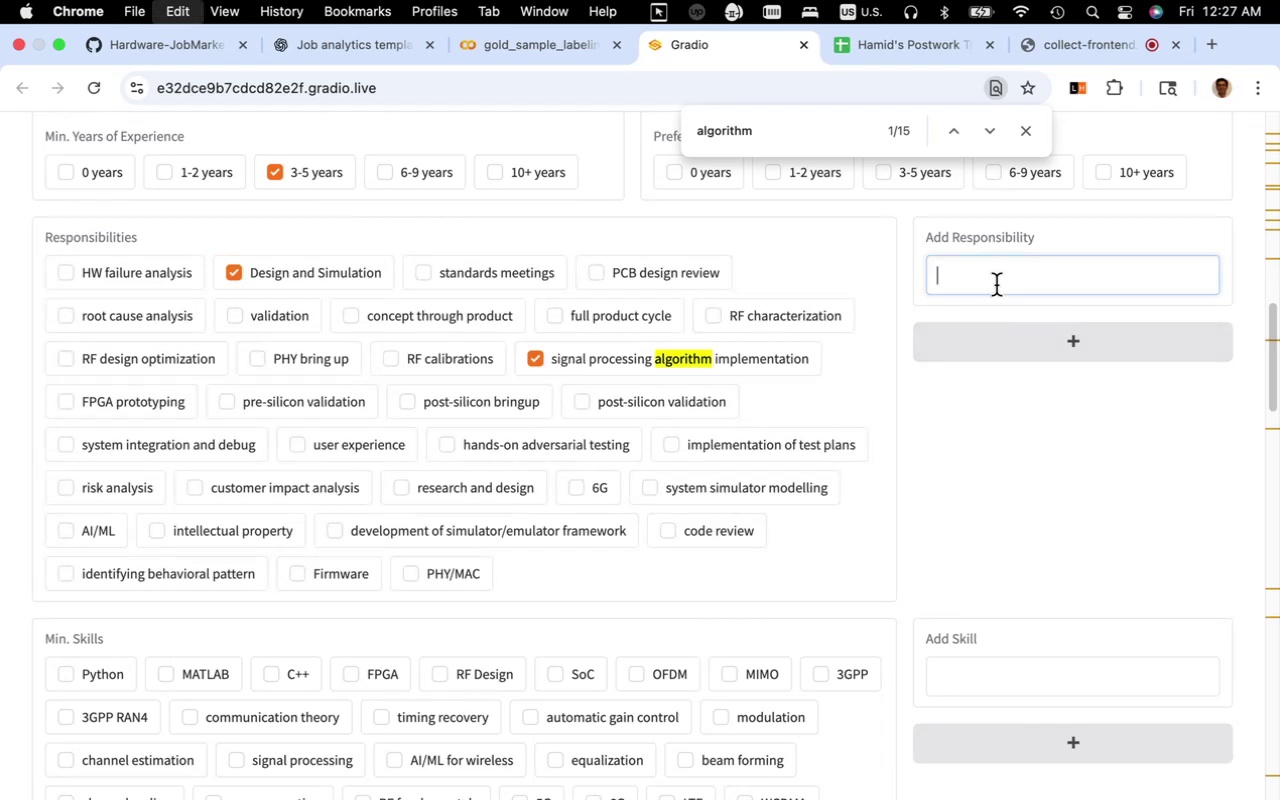 
key(Meta+V)
 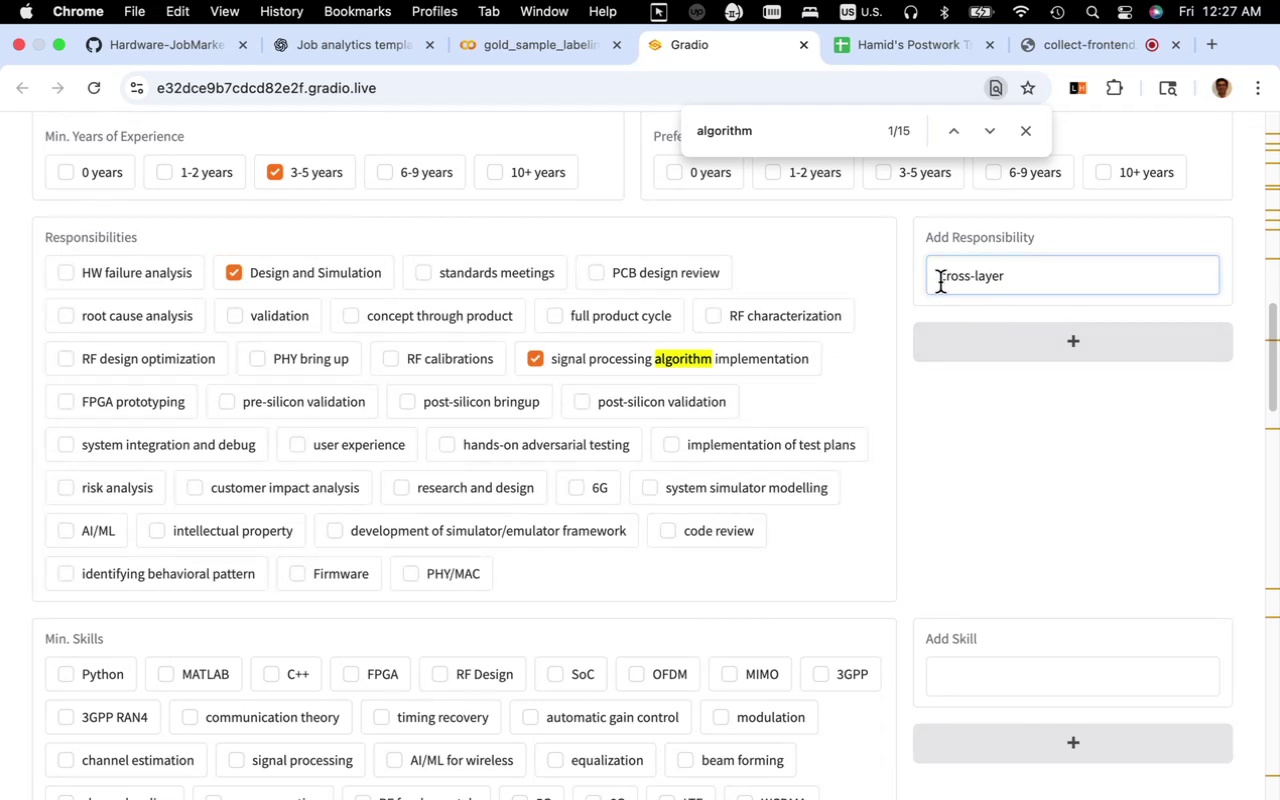 
left_click([940, 281])
 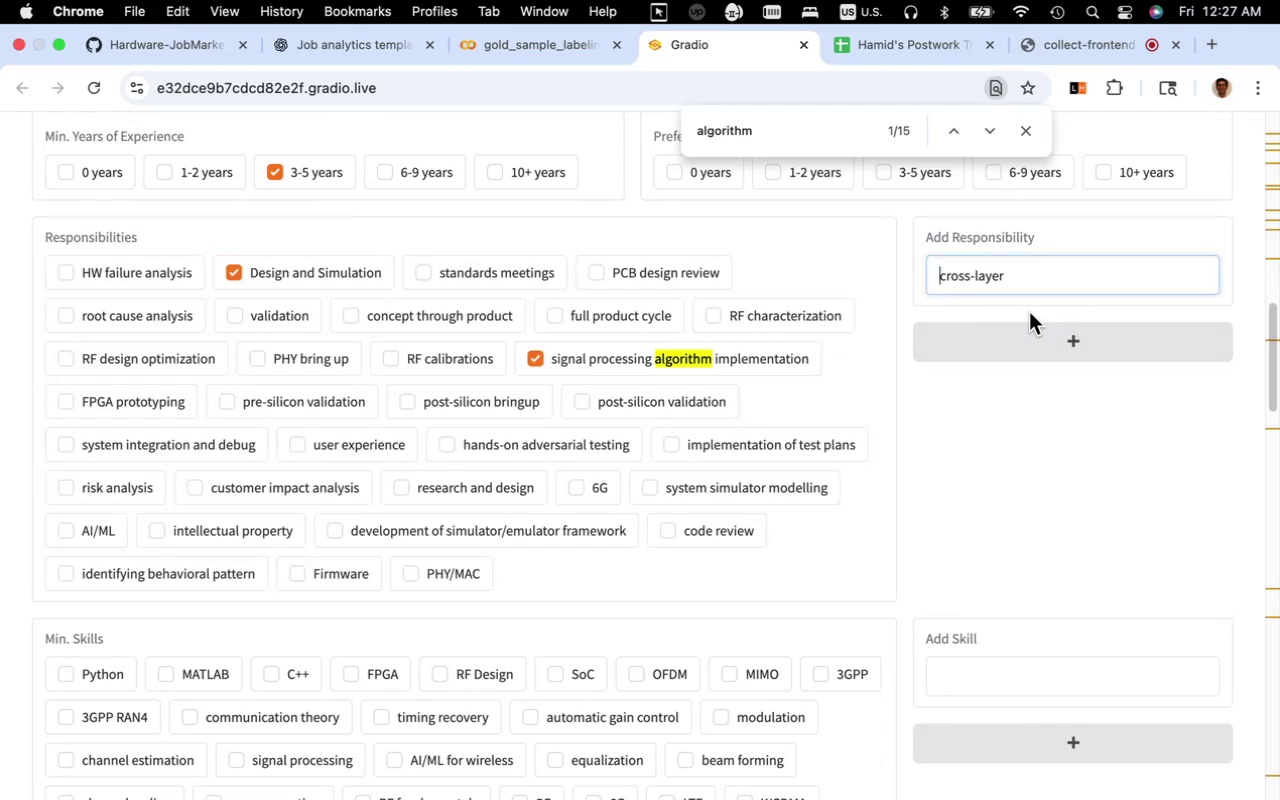 
key(Backspace)
 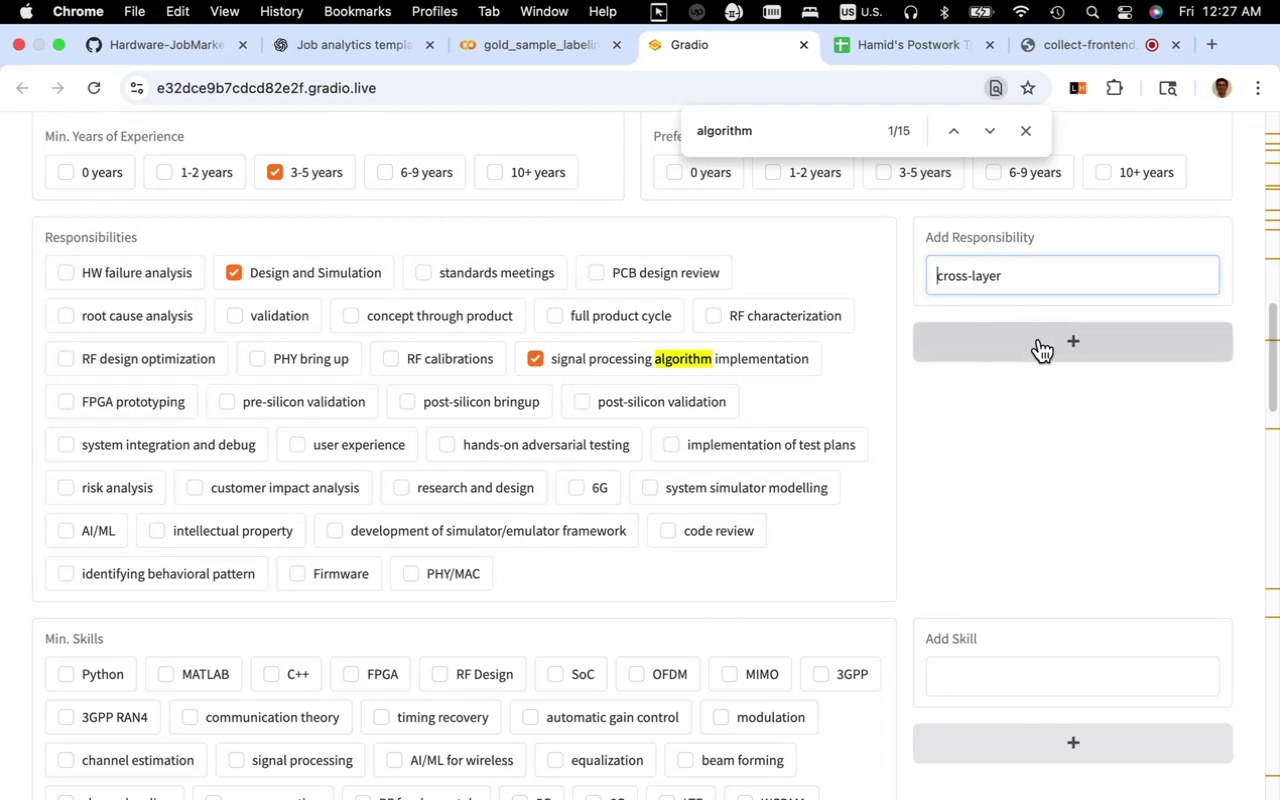 
left_click([1039, 339])
 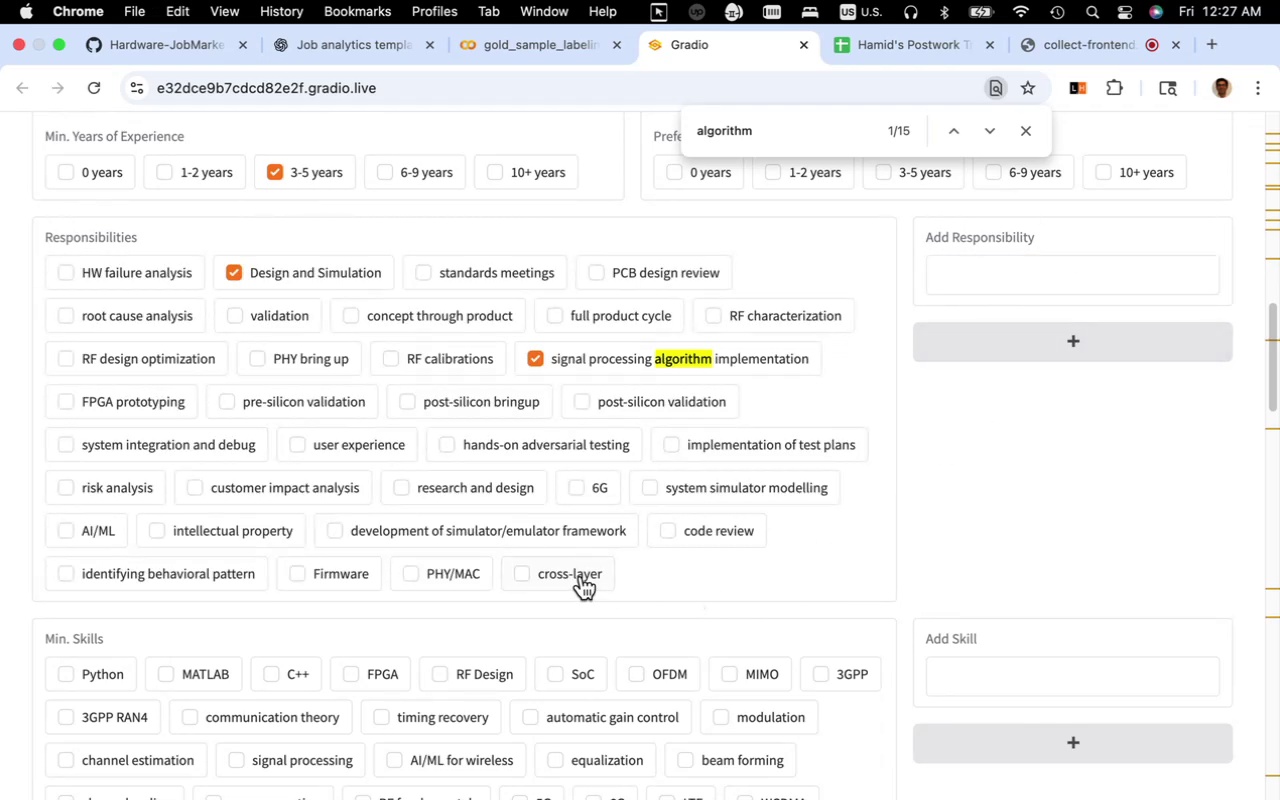 
left_click([575, 574])
 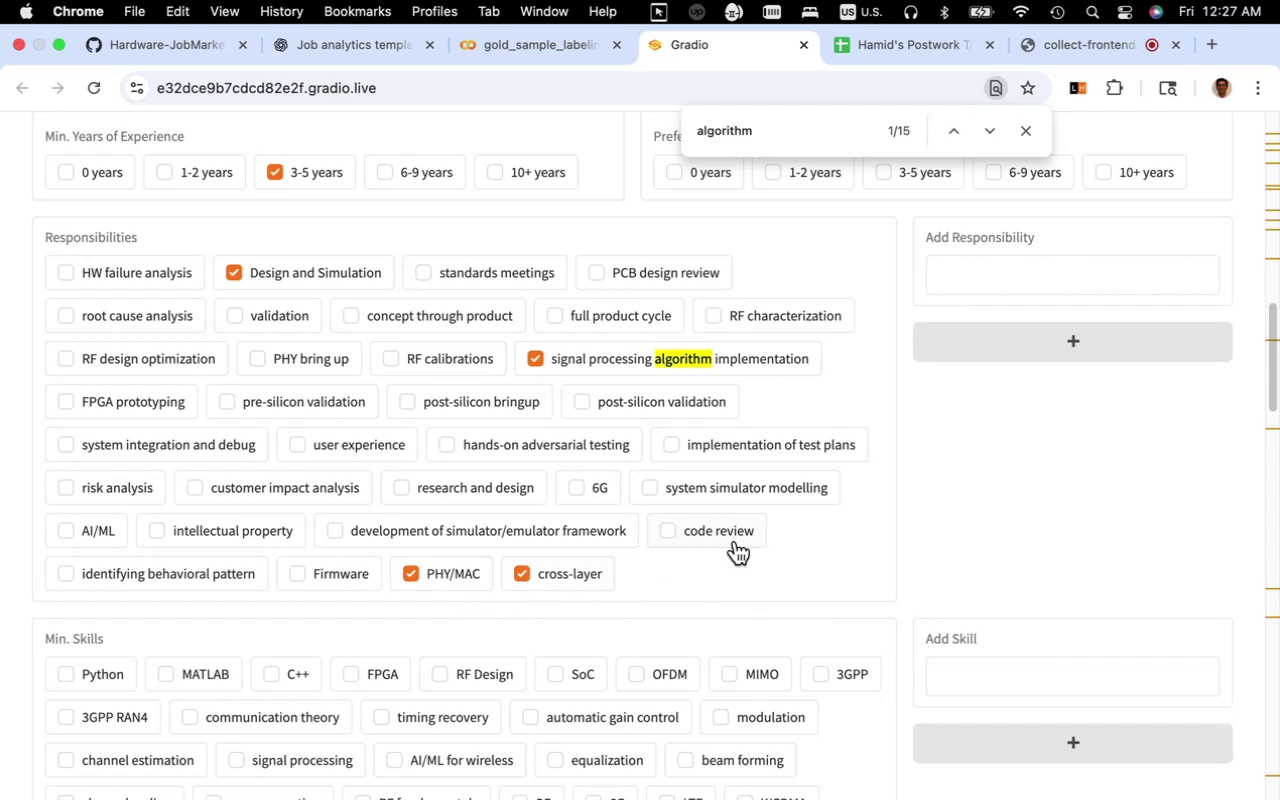 
scroll: coordinate [776, 544], scroll_direction: up, amount: 34.0
 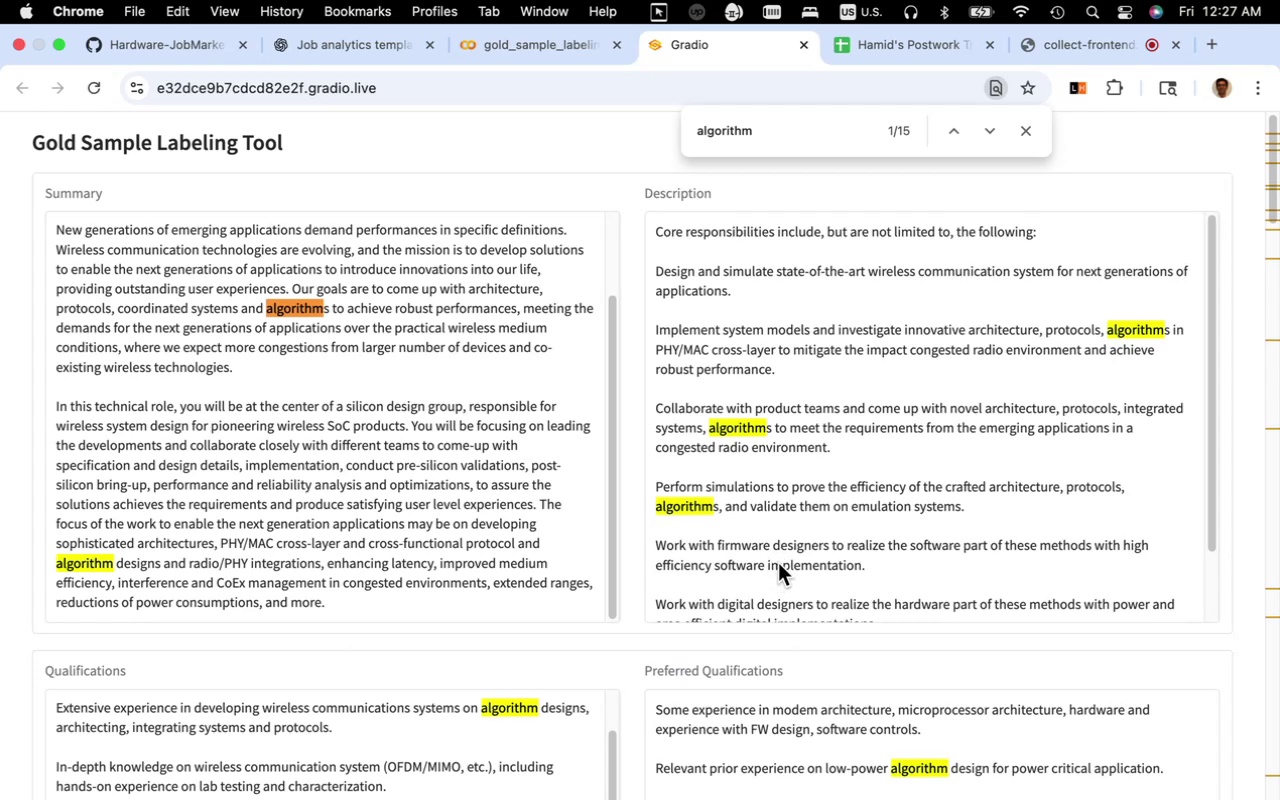 
wait(12.43)
 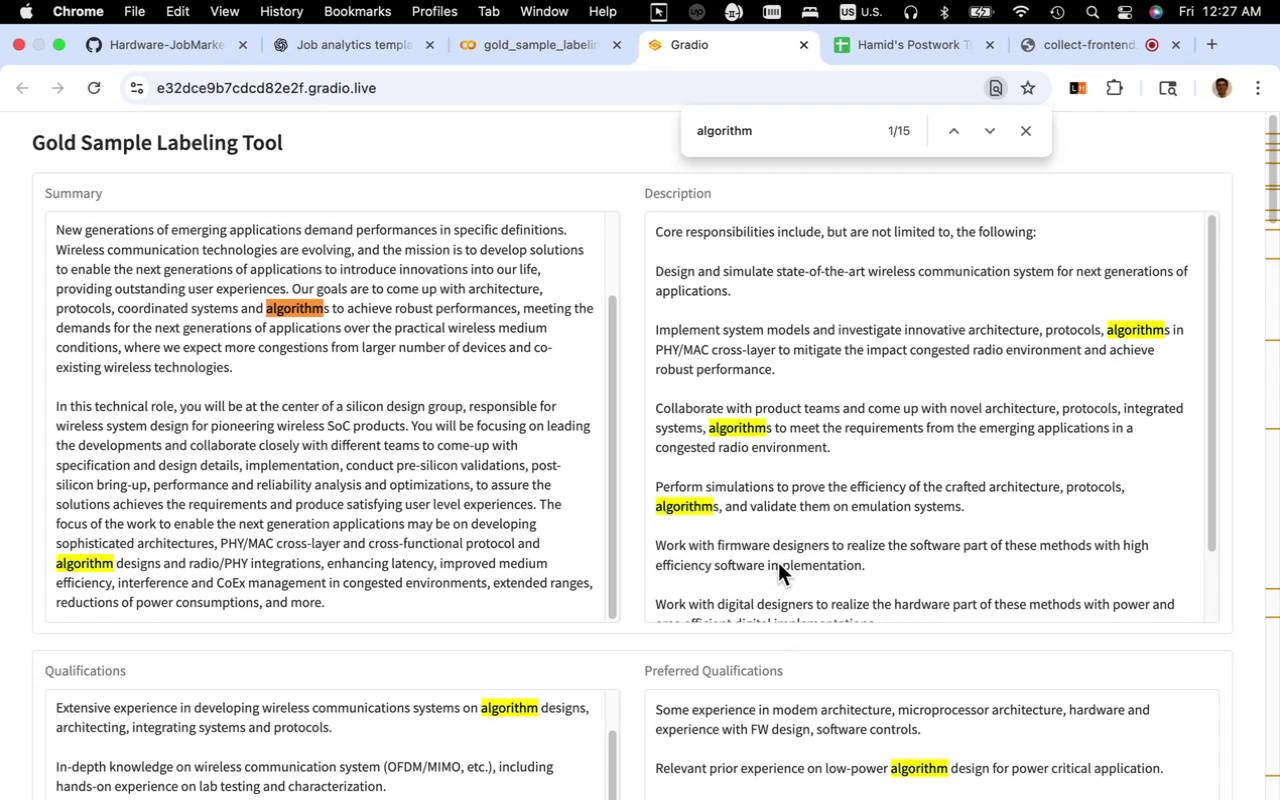 
scroll: coordinate [814, 535], scroll_direction: down, amount: 6.0
 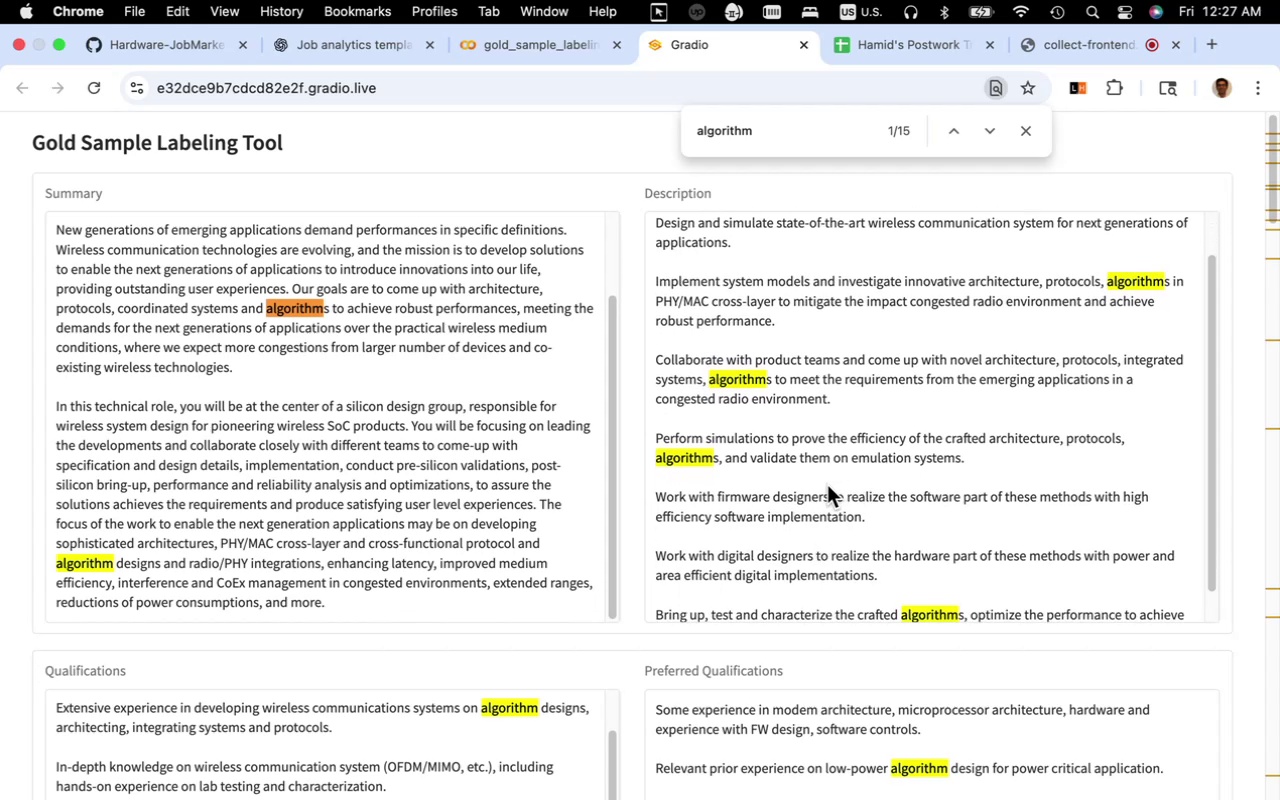 
wait(7.63)
 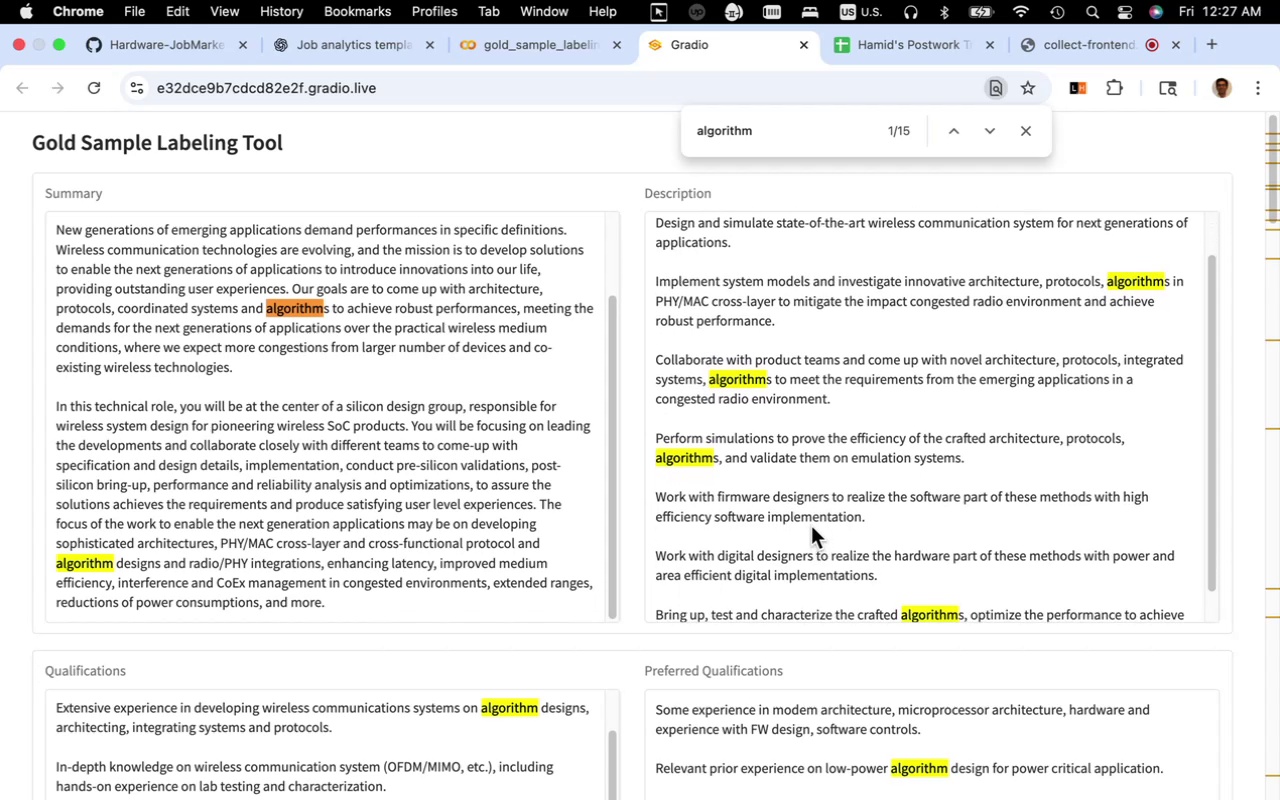 
scroll: coordinate [778, 496], scroll_direction: down, amount: 29.0
 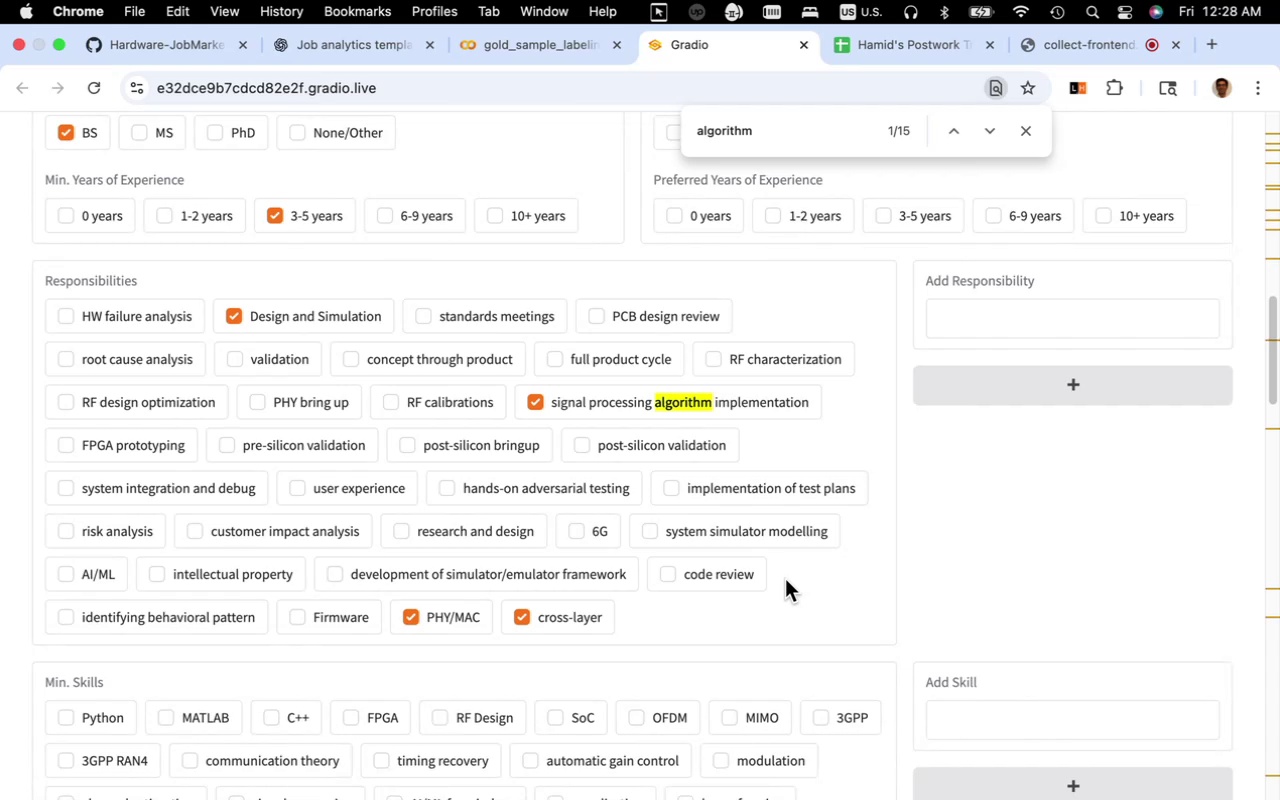 
wait(15.3)
 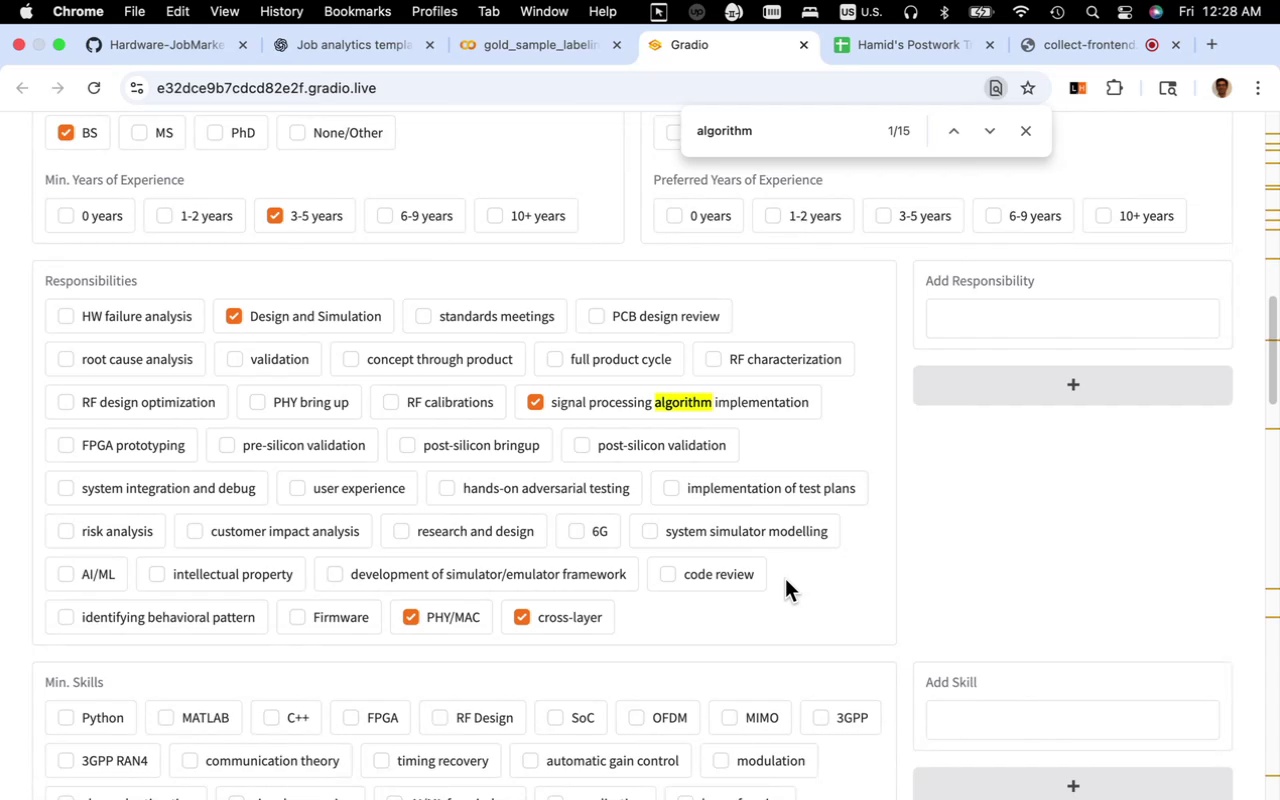 
scroll: coordinate [902, 505], scroll_direction: up, amount: 25.0
 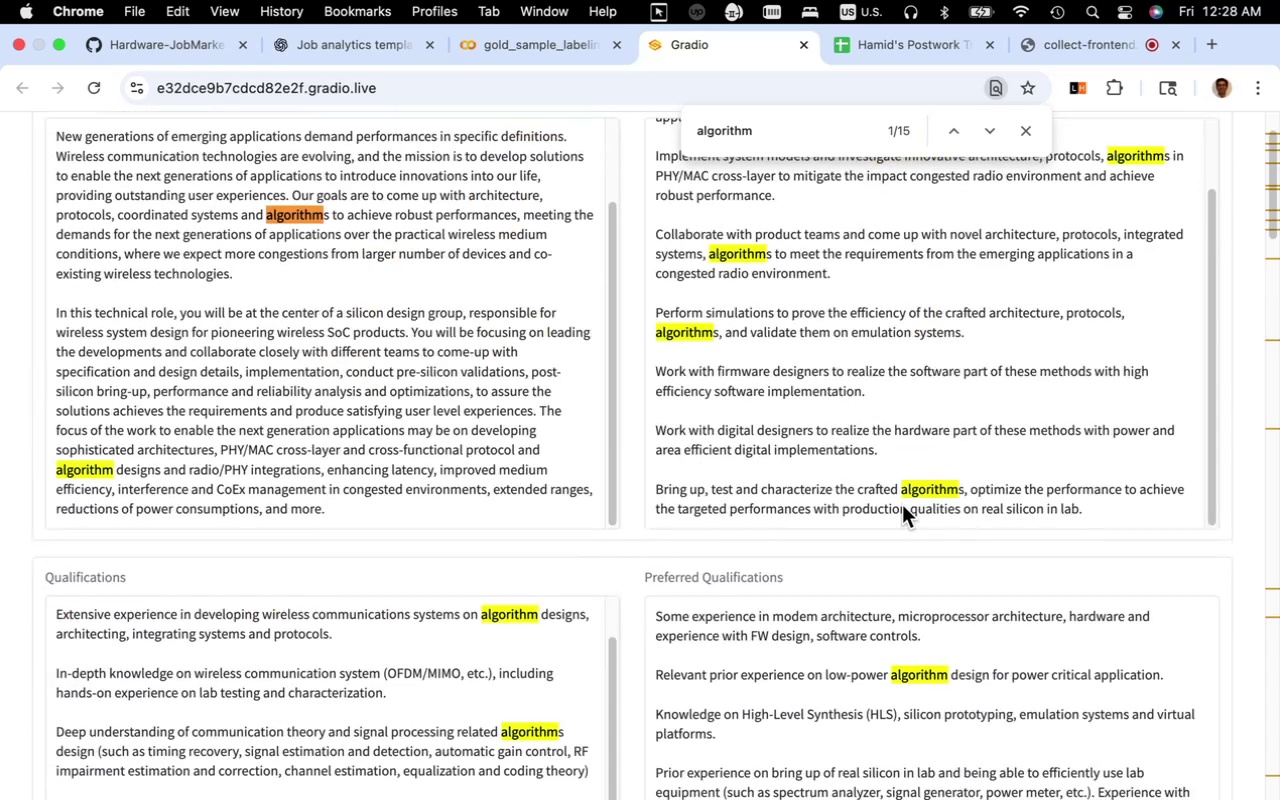 
scroll: coordinate [902, 505], scroll_direction: down, amount: 22.0
 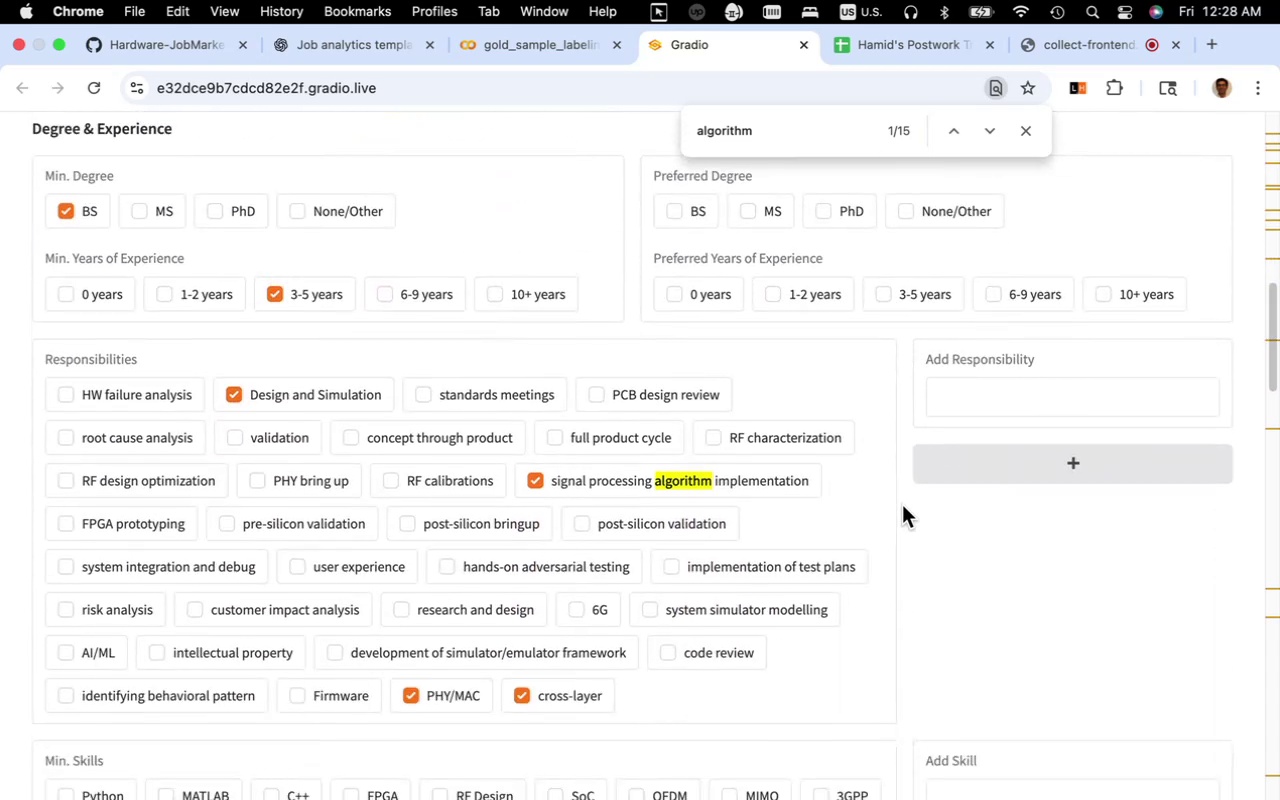 
key(Meta+F)
 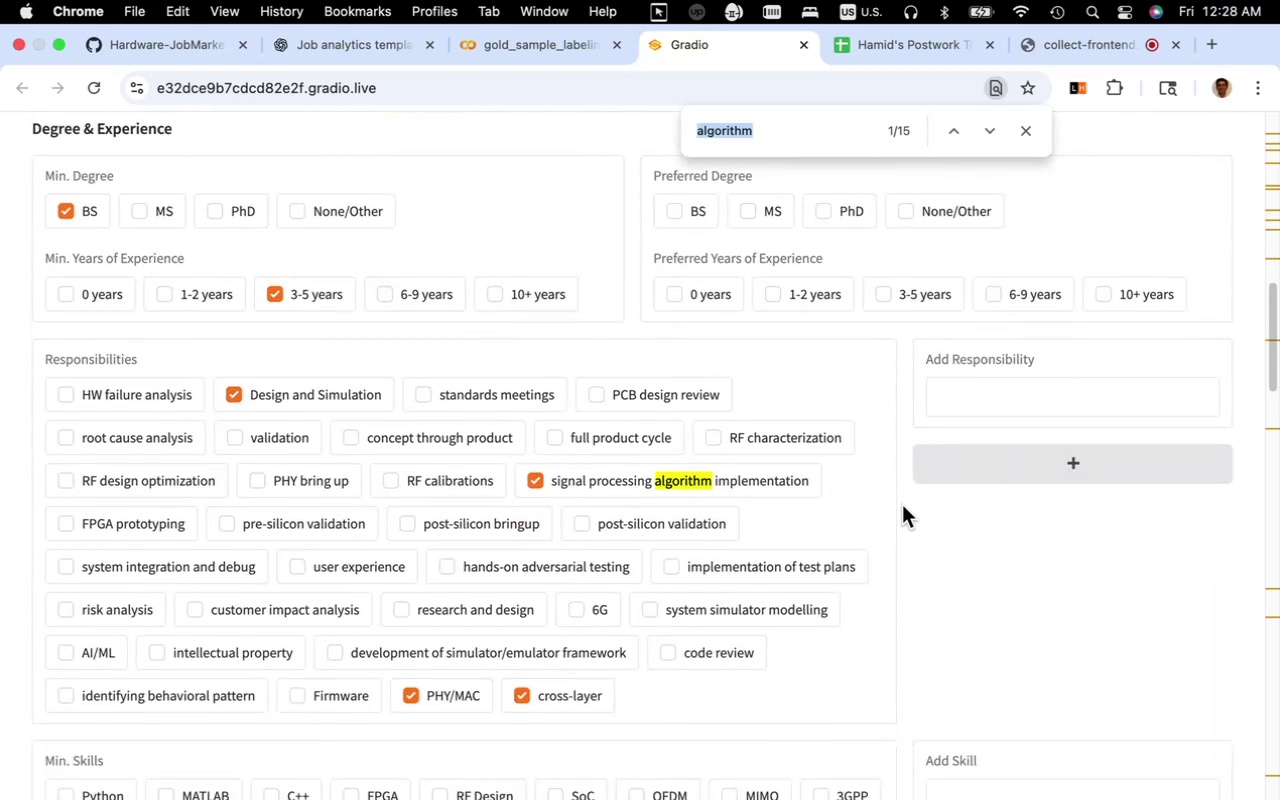 
type(emula)
 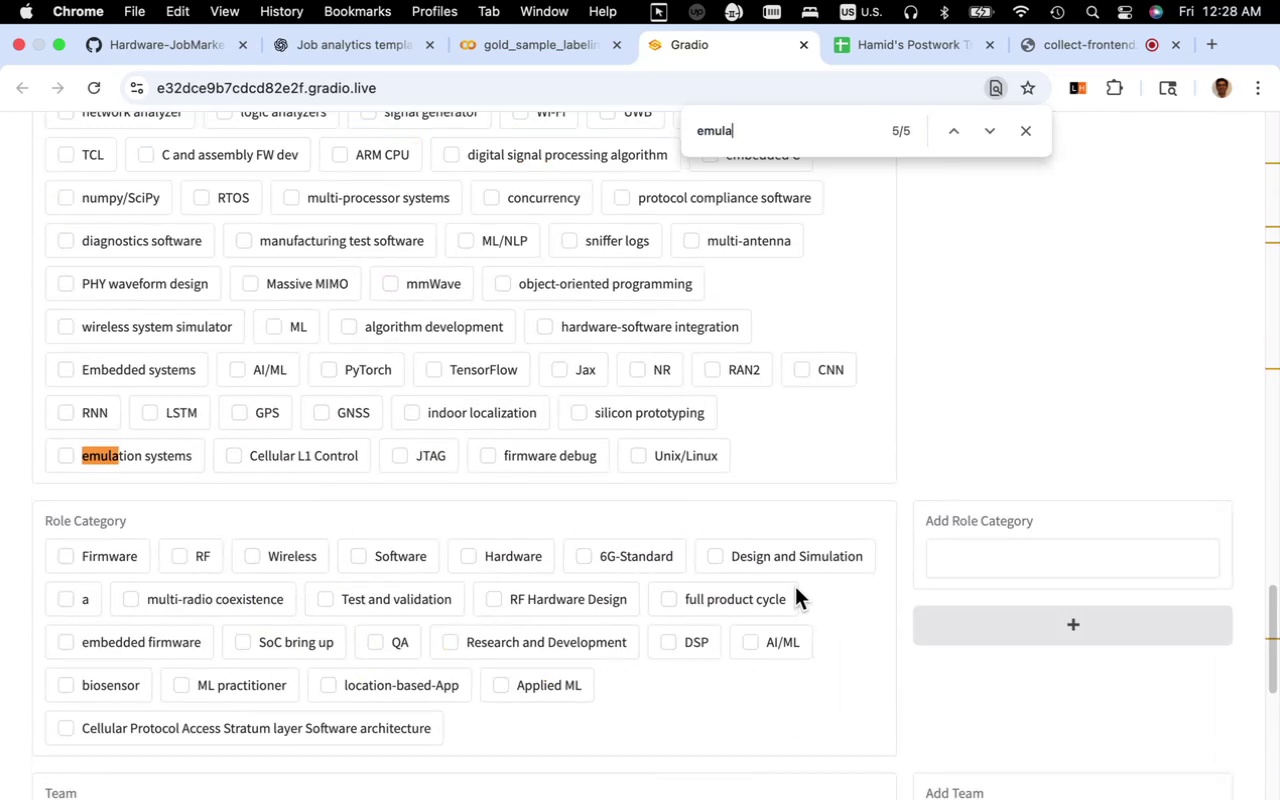 
scroll: coordinate [647, 591], scroll_direction: up, amount: 48.0
 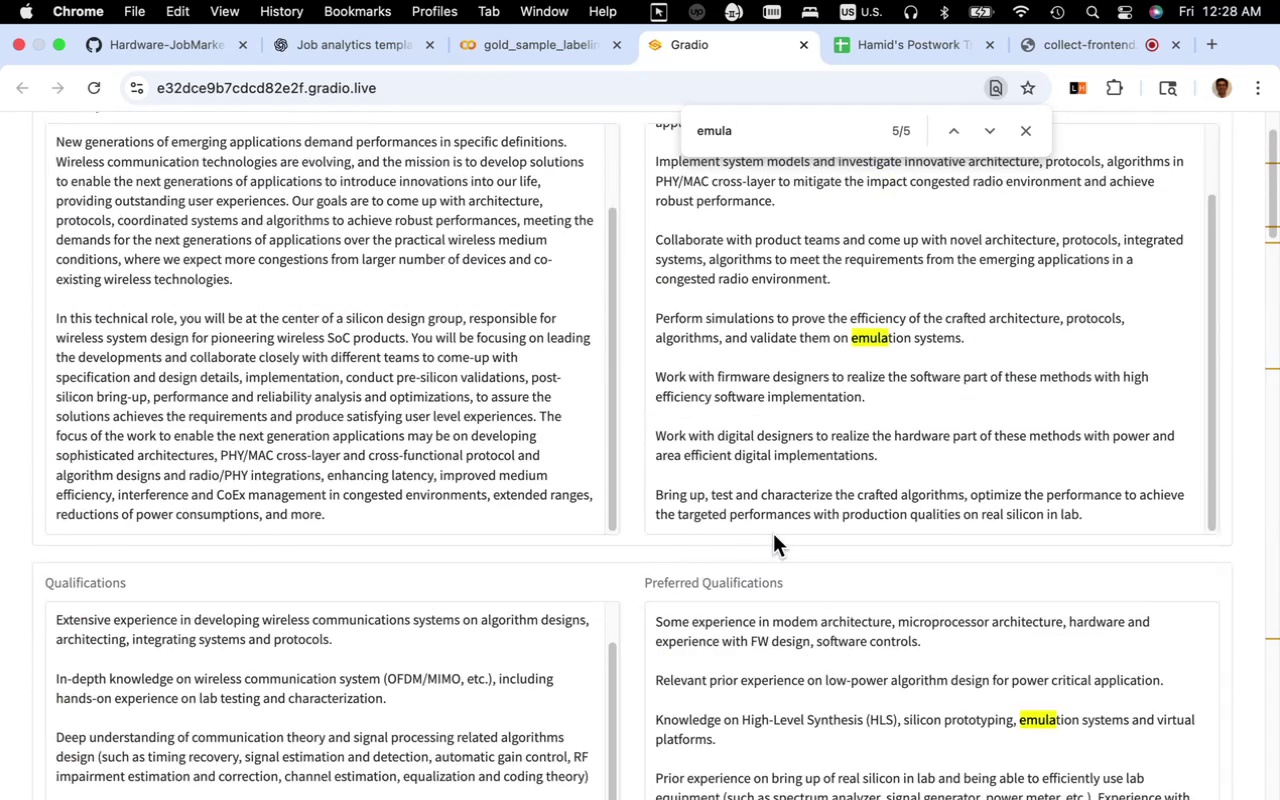 
wait(6.81)
 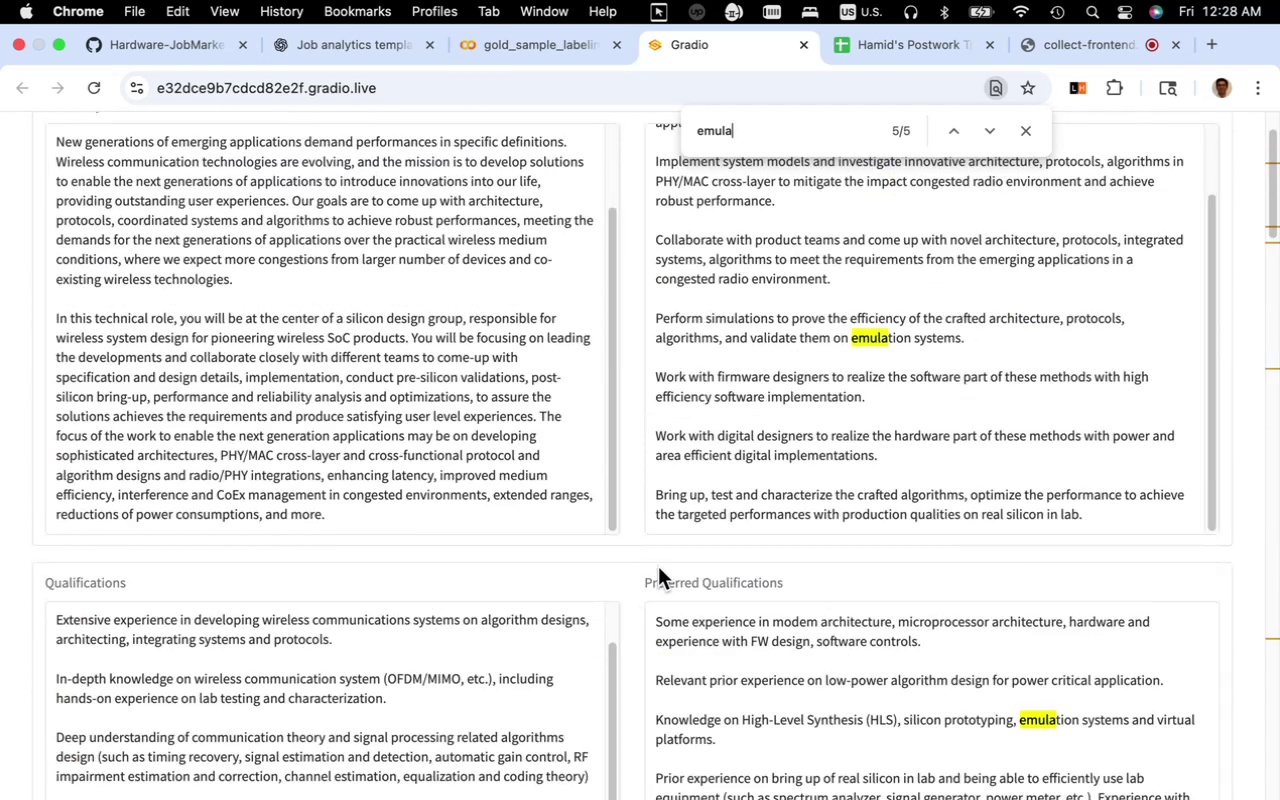 
scroll: coordinate [802, 493], scroll_direction: down, amount: 9.0
 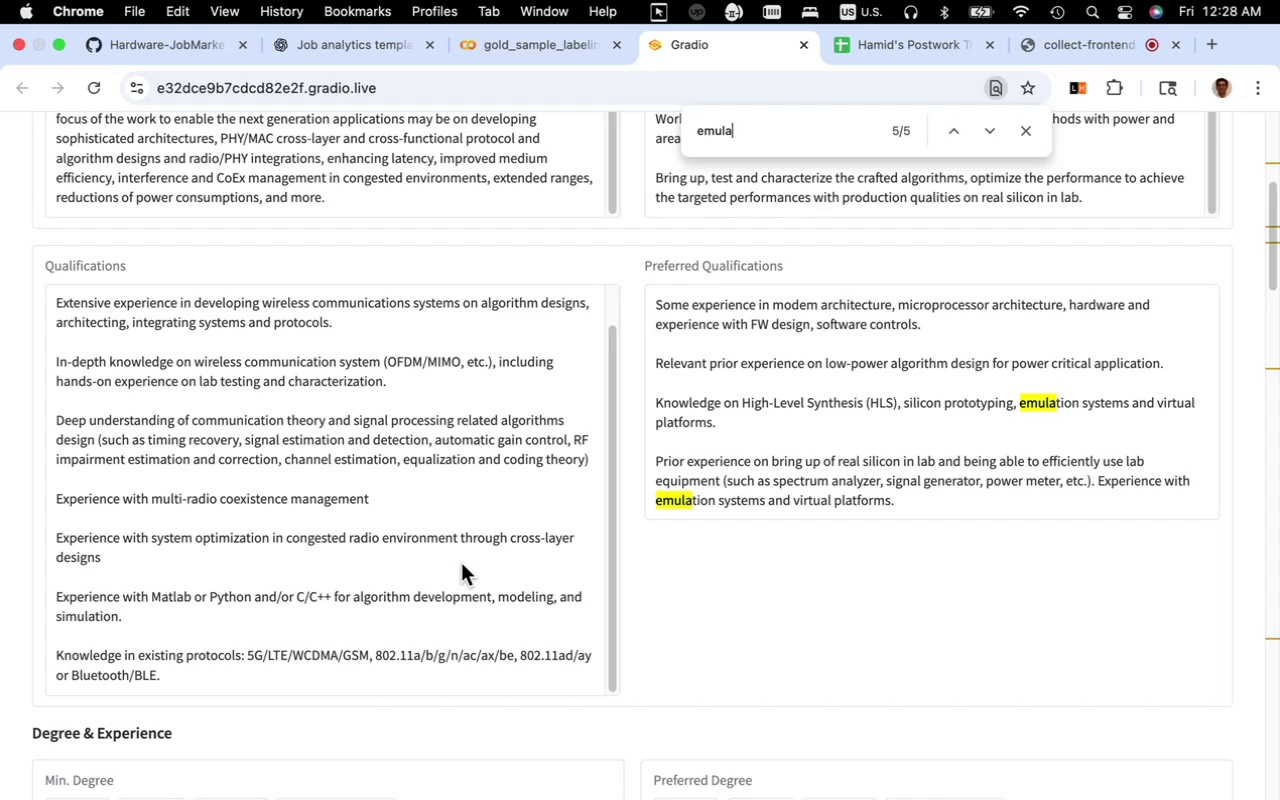 
wait(19.89)
 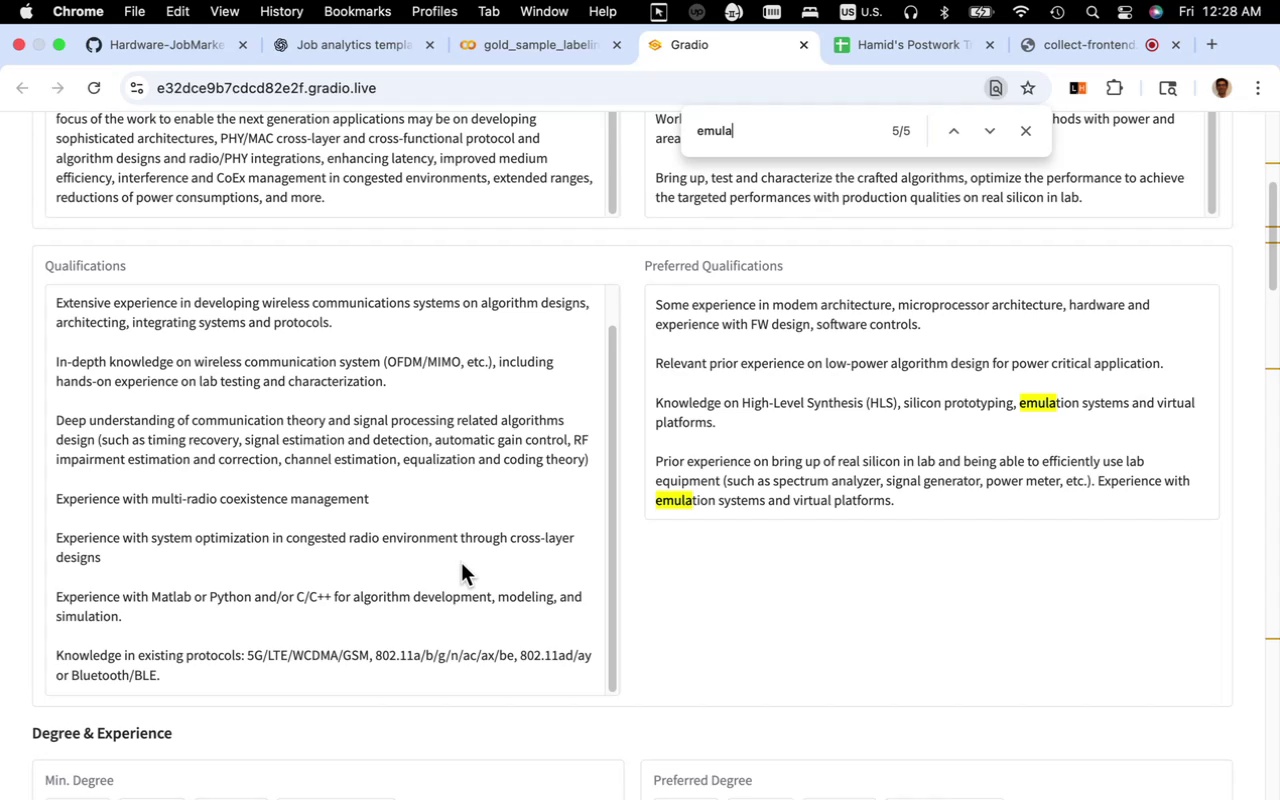 
scroll: coordinate [468, 556], scroll_direction: none, amount: 0.0
 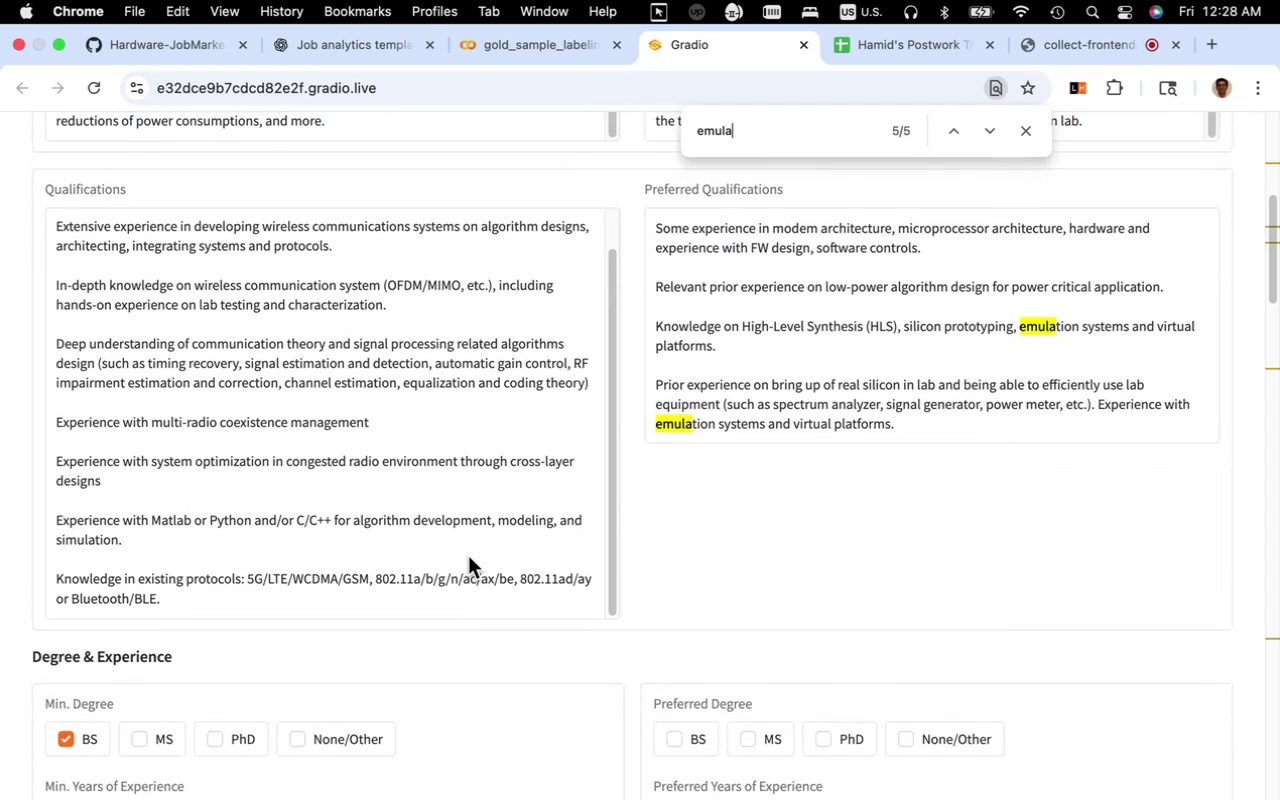 
scroll: coordinate [468, 556], scroll_direction: up, amount: 1.0
 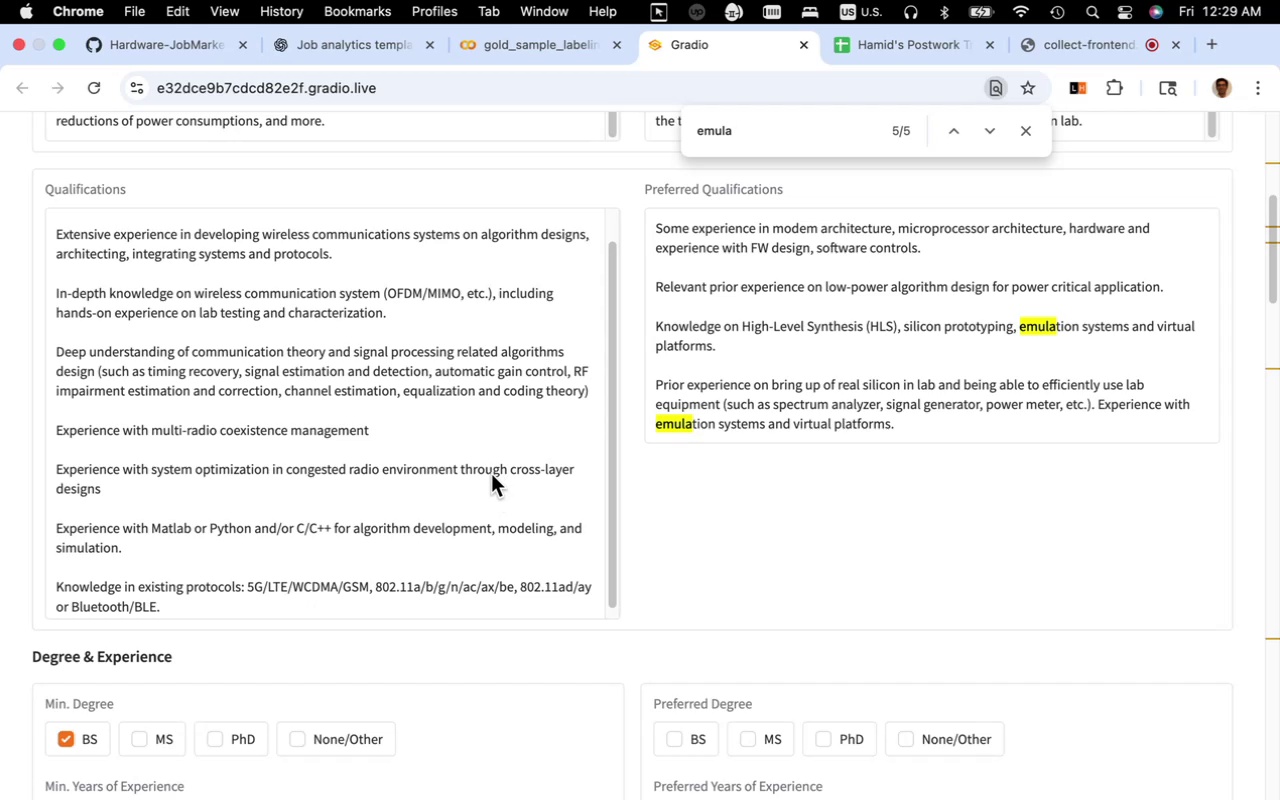 
wait(20.35)
 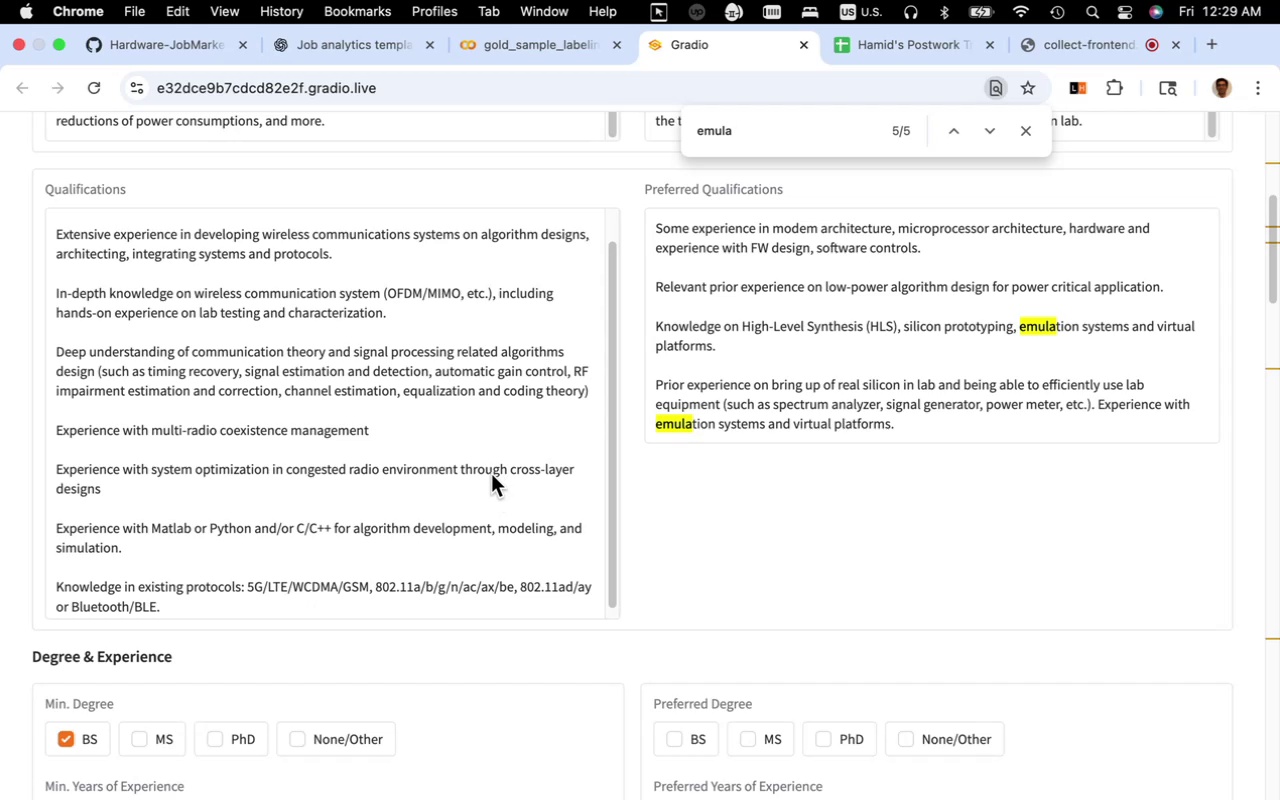 
left_click([1026, 134])
 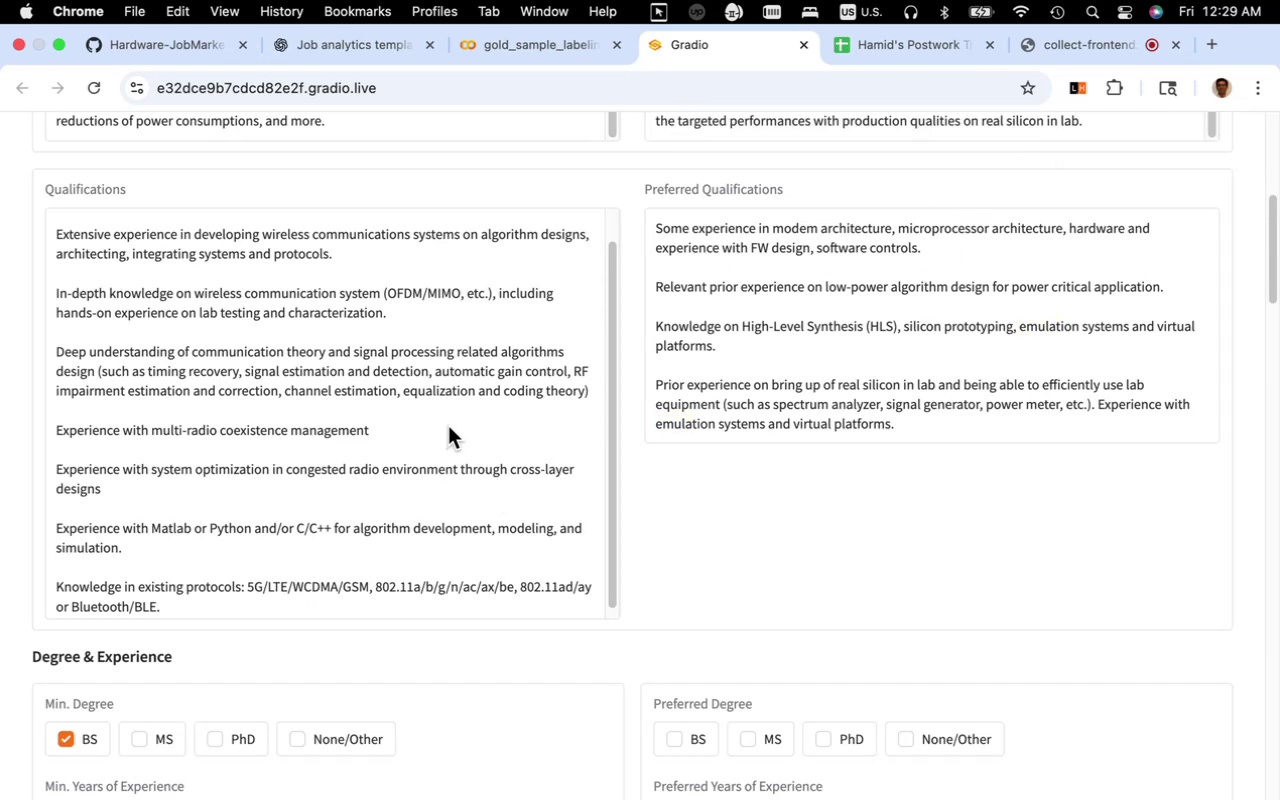 
scroll: coordinate [565, 490], scroll_direction: down, amount: 48.0
 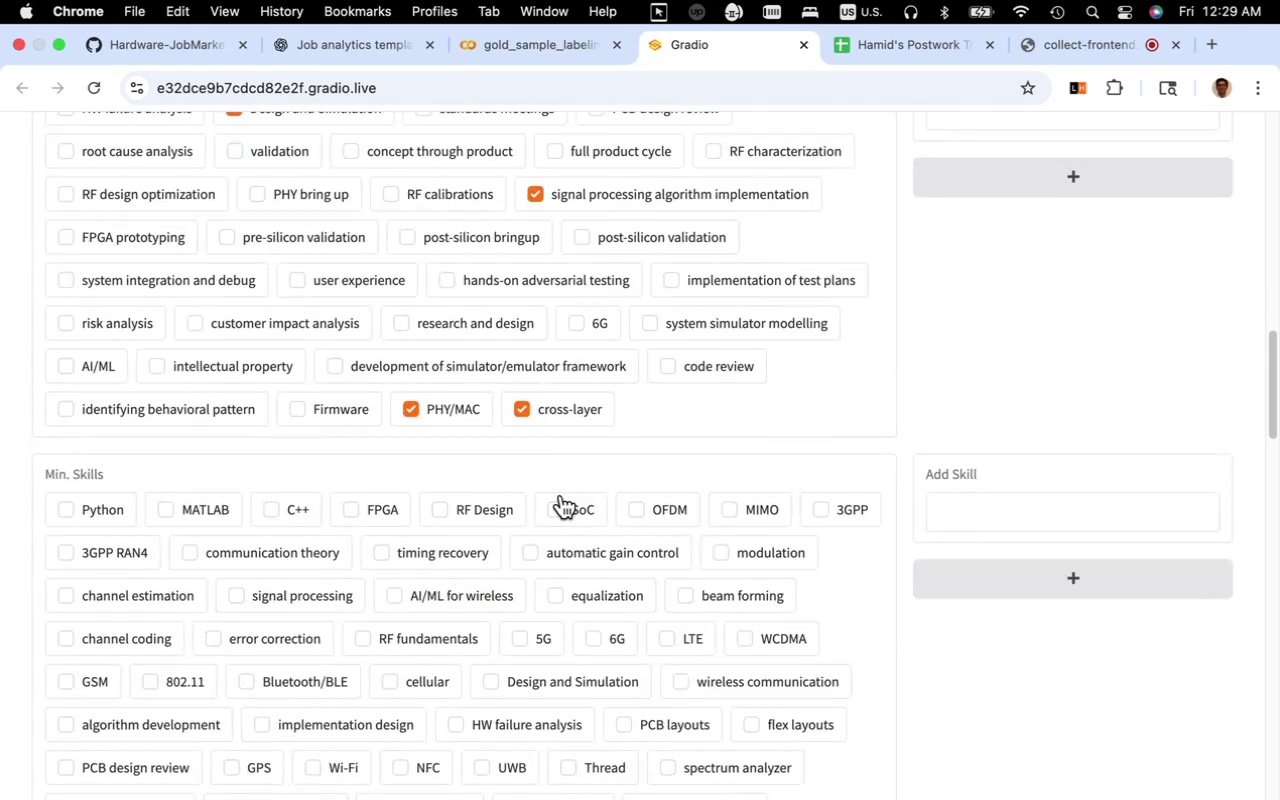 
scroll: coordinate [549, 493], scroll_direction: up, amount: 4.0
 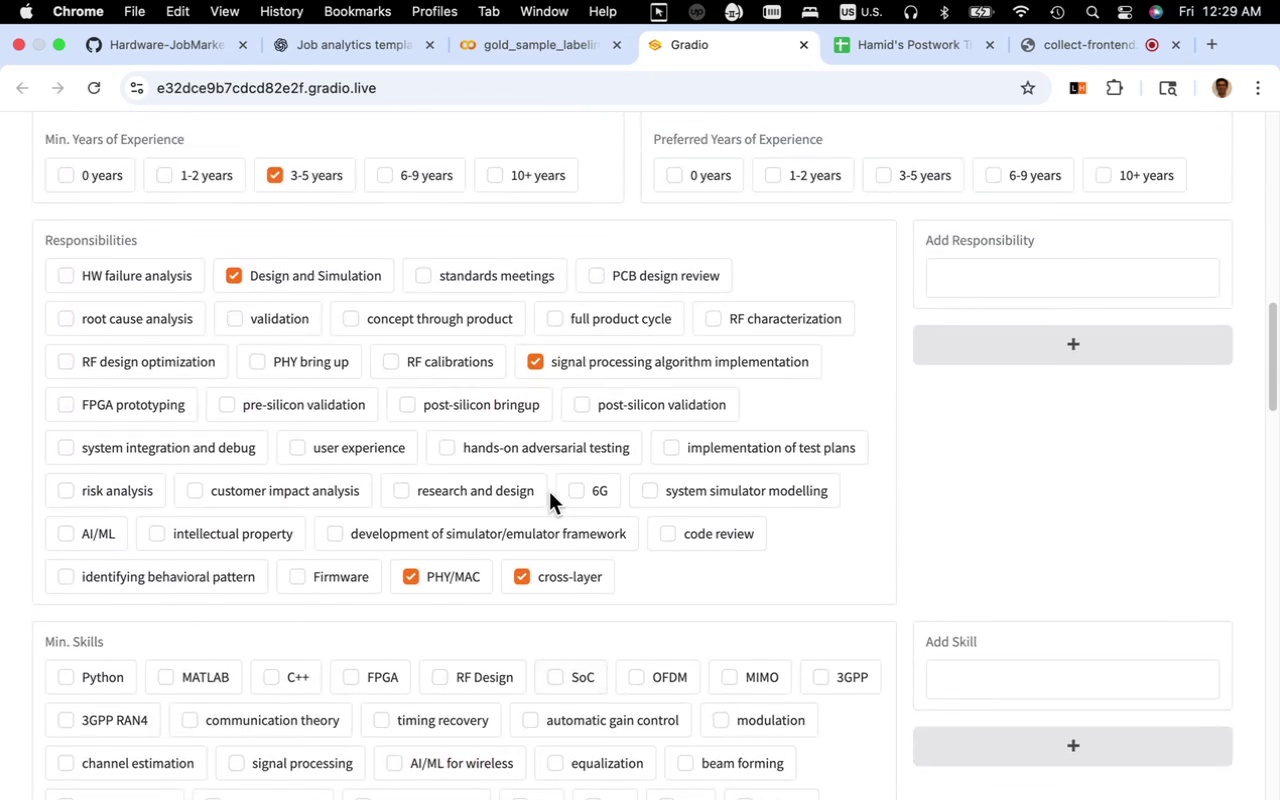 
scroll: coordinate [549, 491], scroll_direction: down, amount: 13.0
 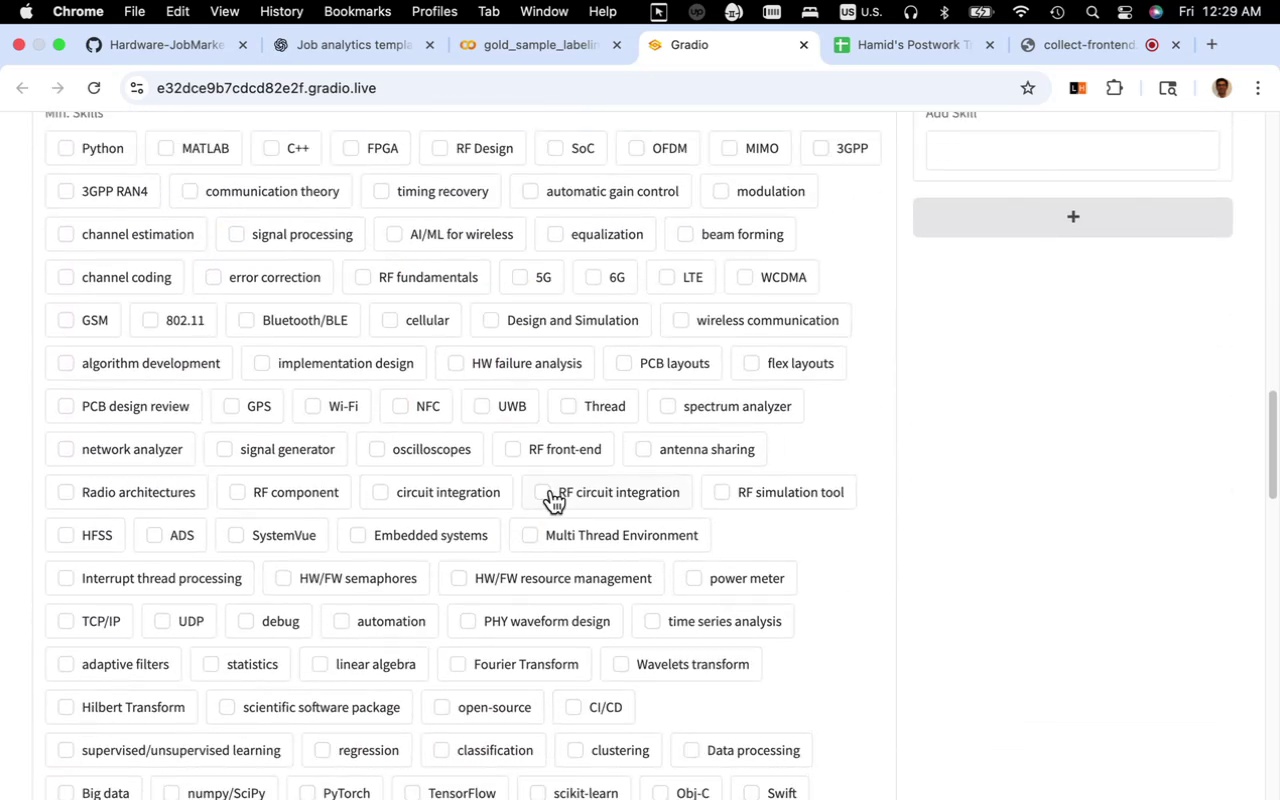 
key(Meta+F)
 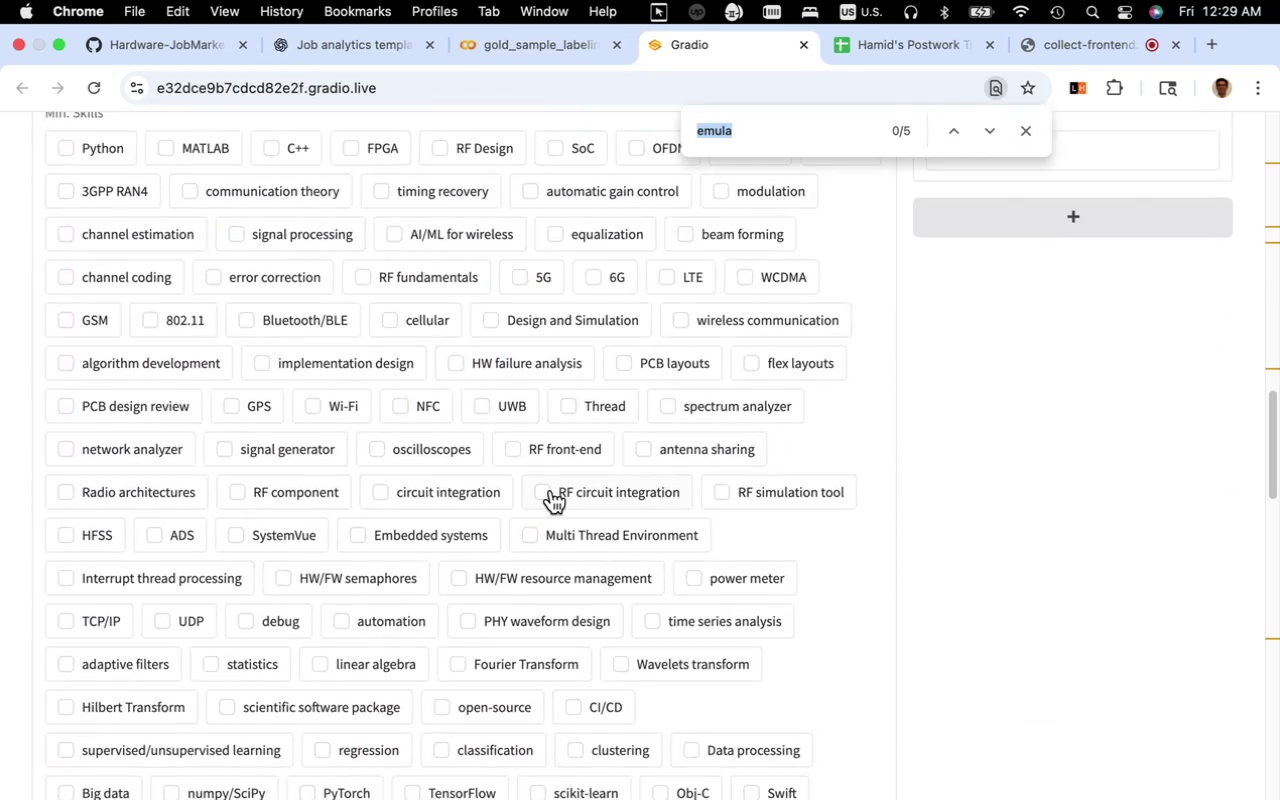 
type(wireless)
 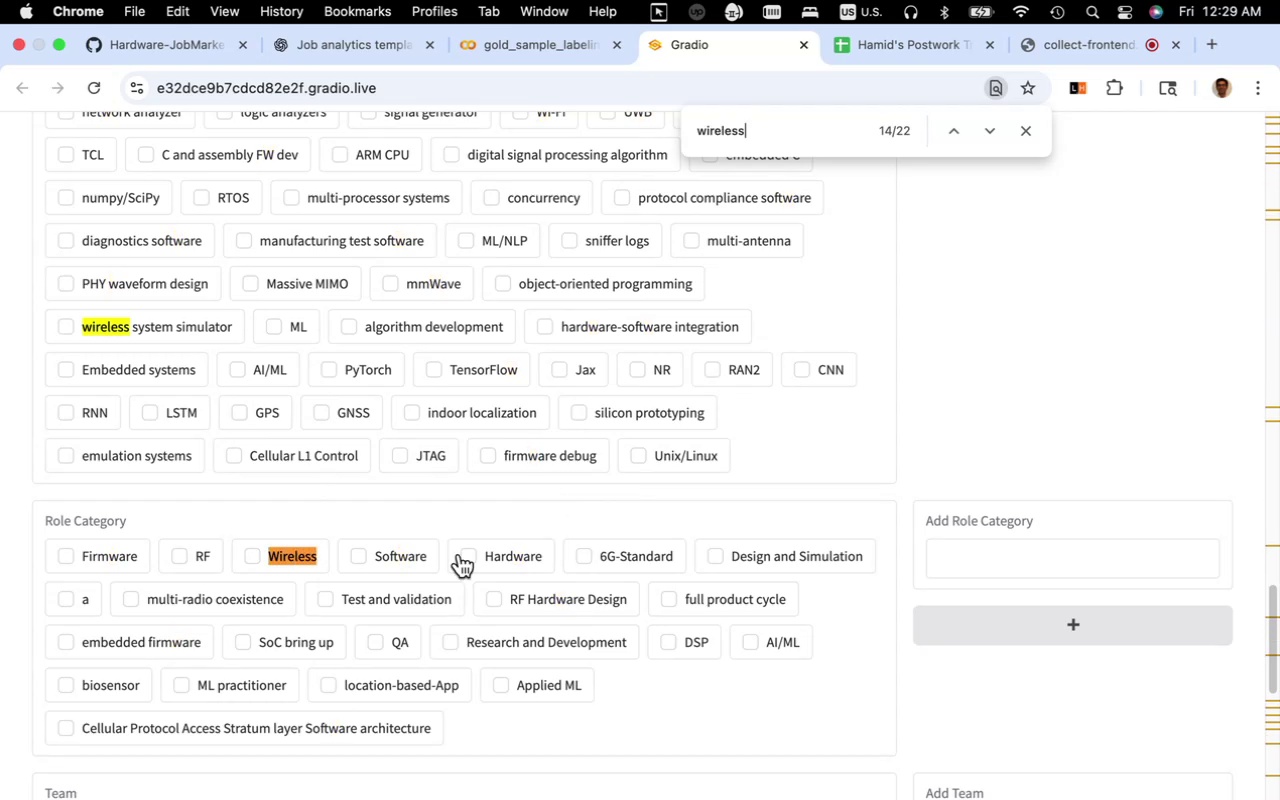 
scroll: coordinate [426, 571], scroll_direction: up, amount: 18.0
 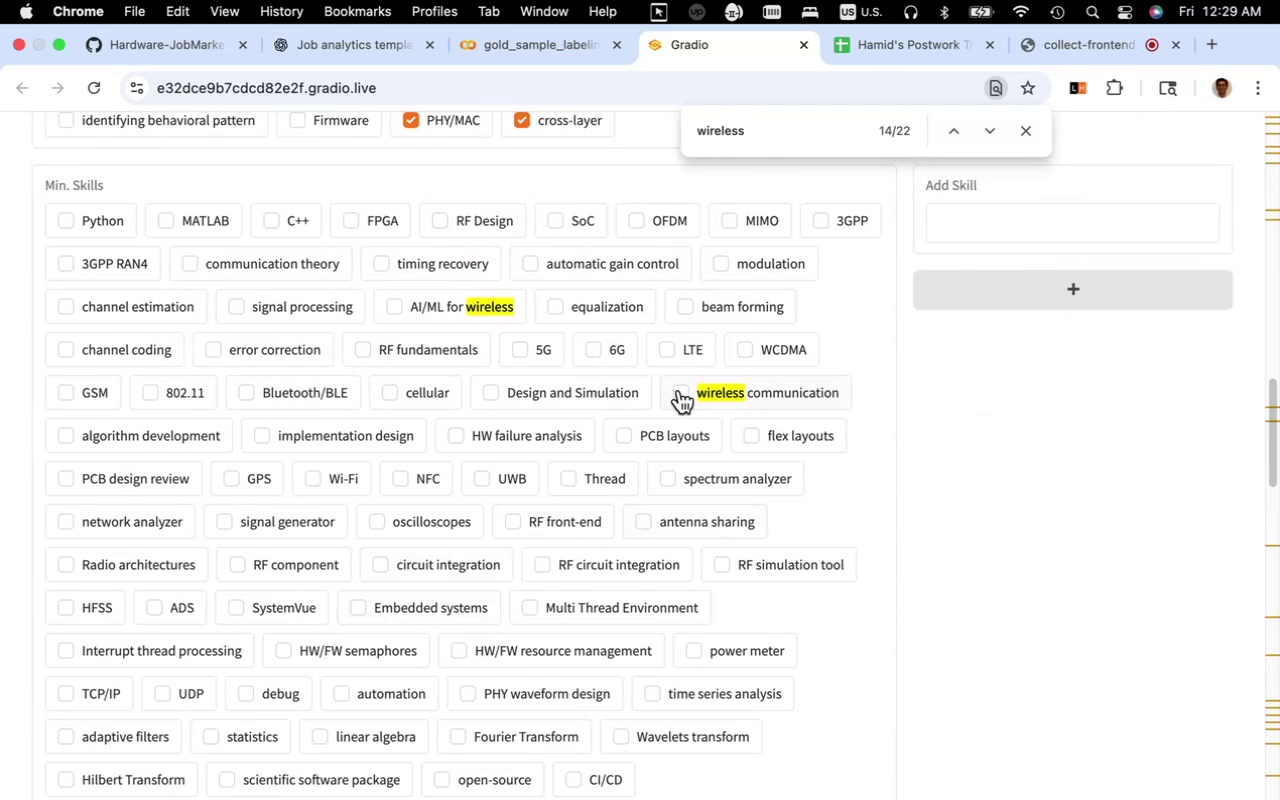 
left_click([683, 391])
 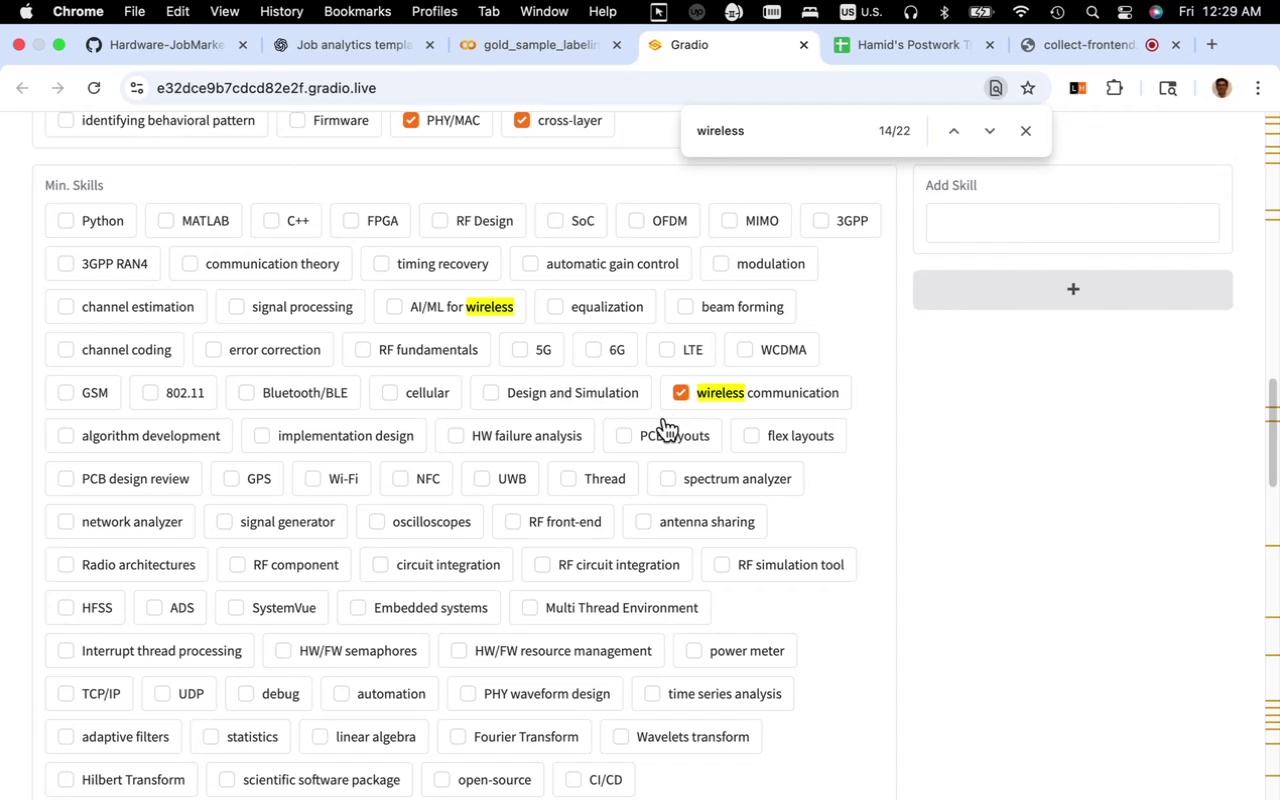 
key(Meta+CommandLeft)
 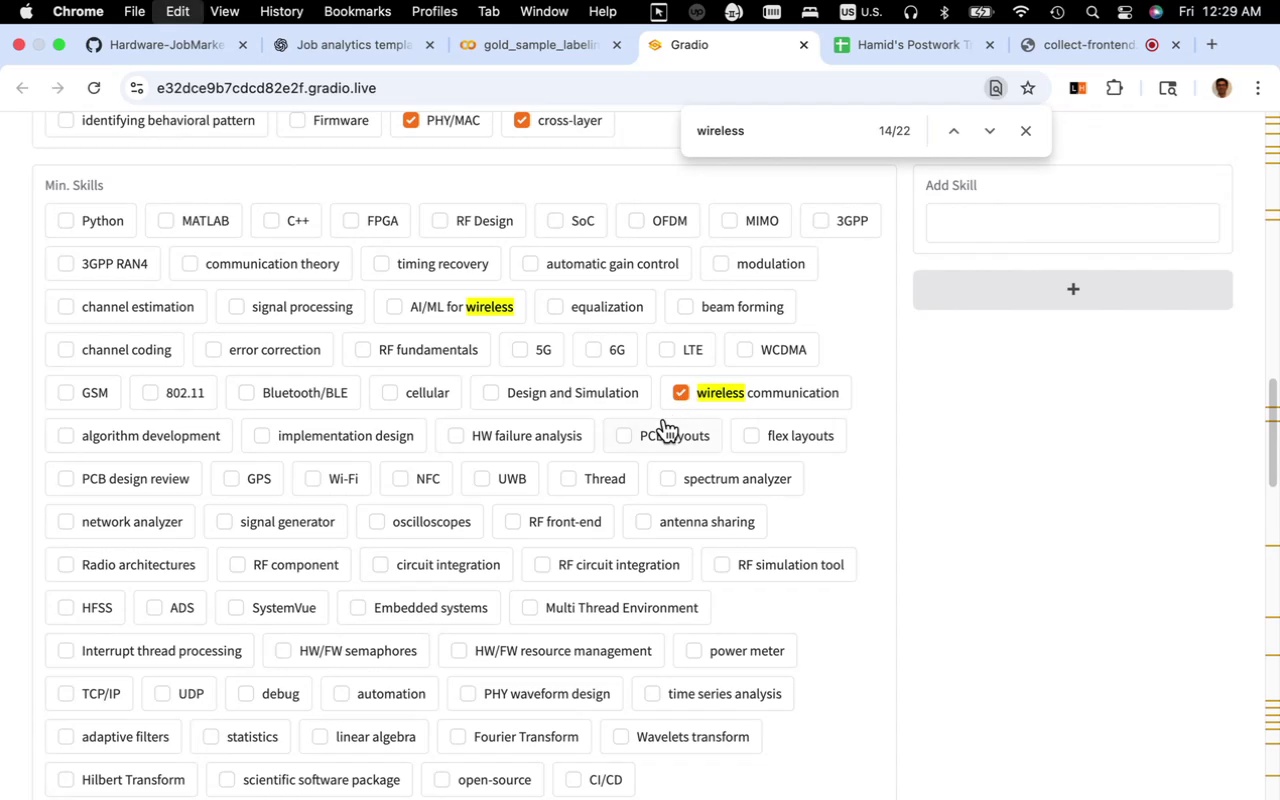 
key(Meta+A)
 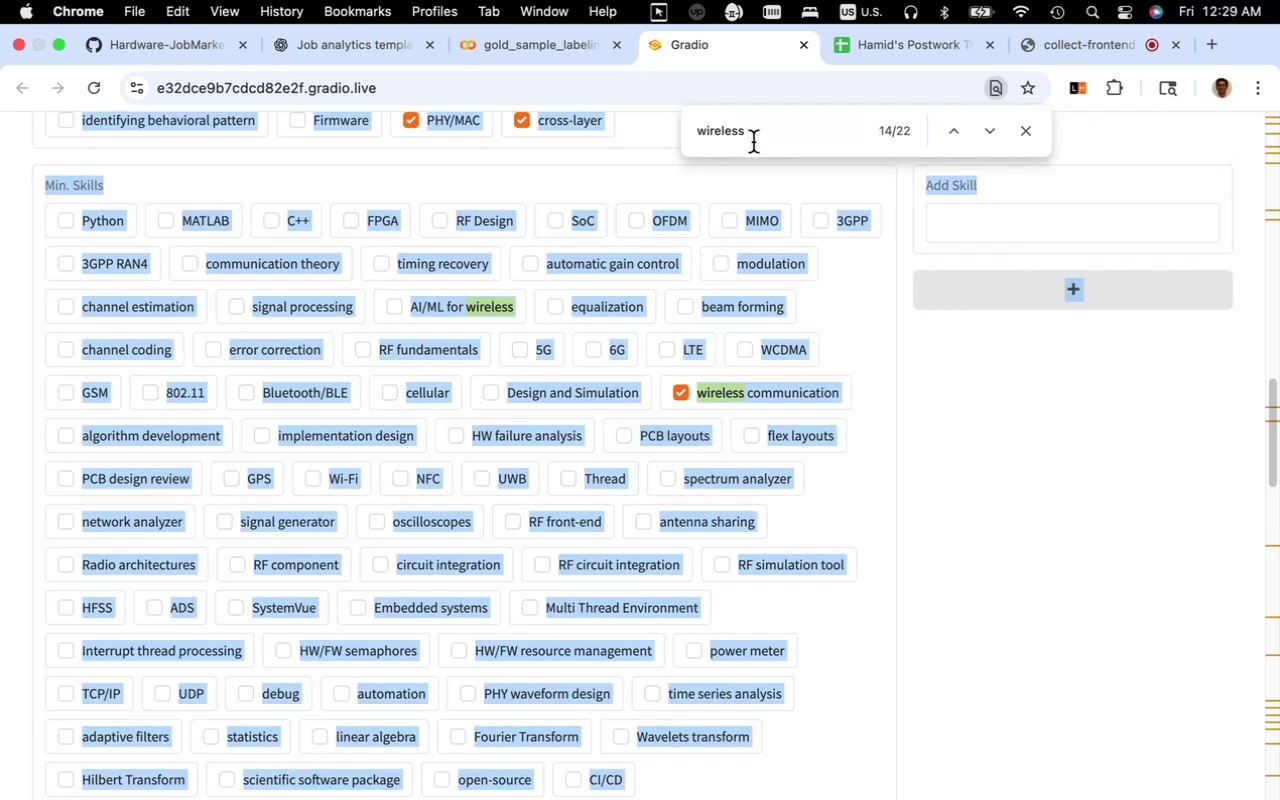 
left_click([752, 140])
 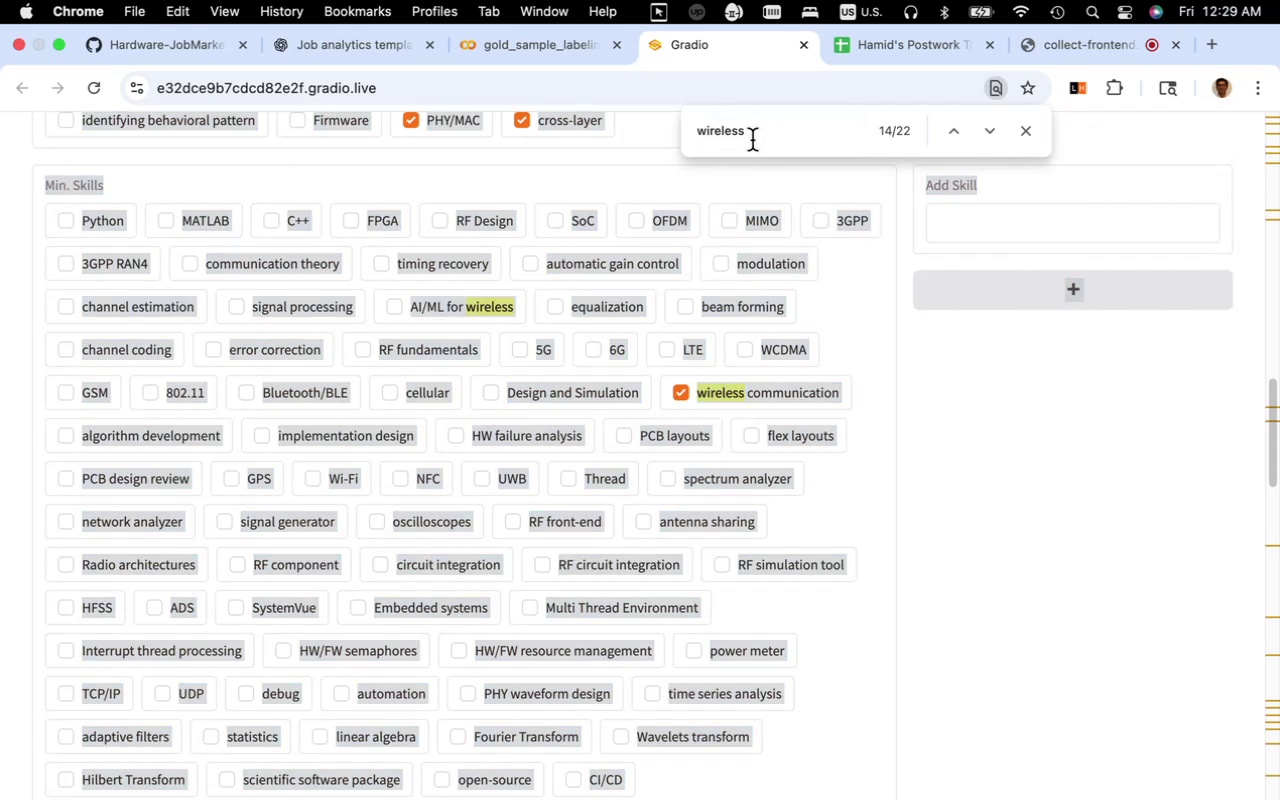 
key(Meta+CommandLeft)
 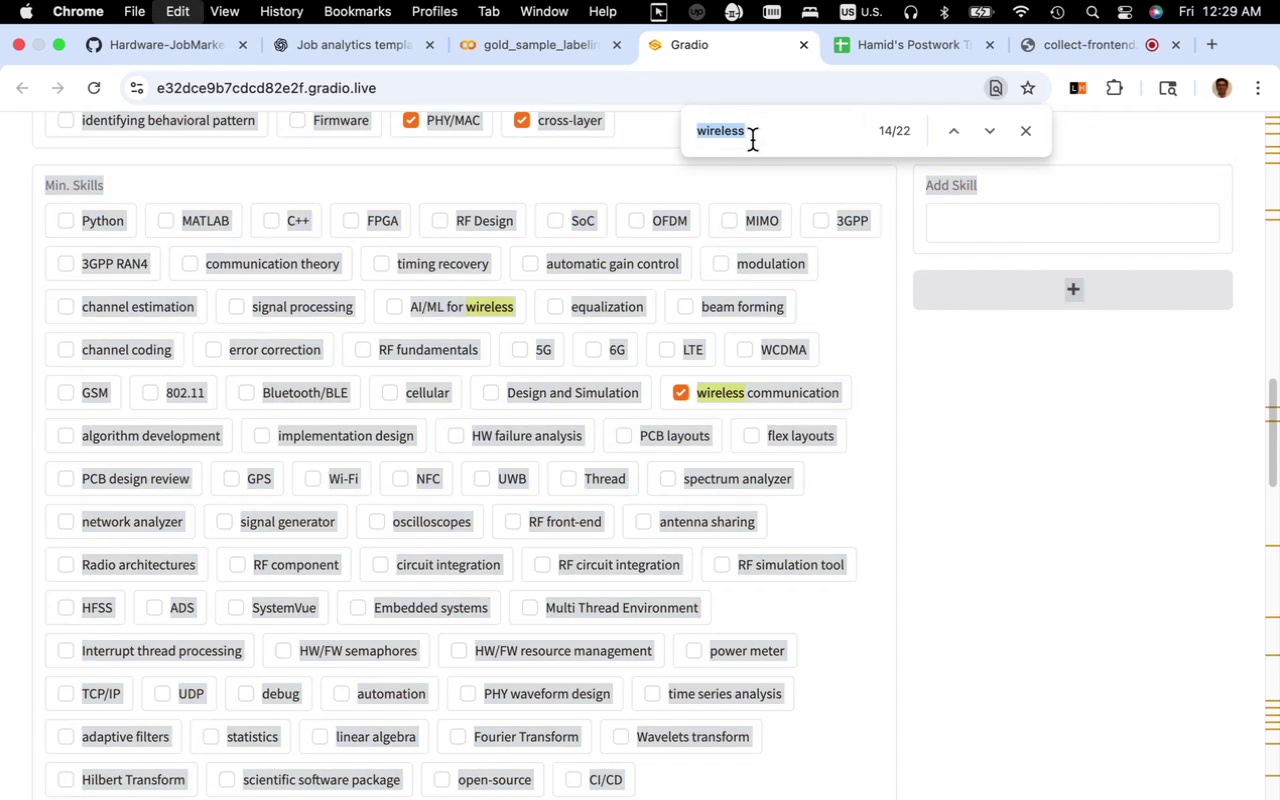 
key(Meta+A)
 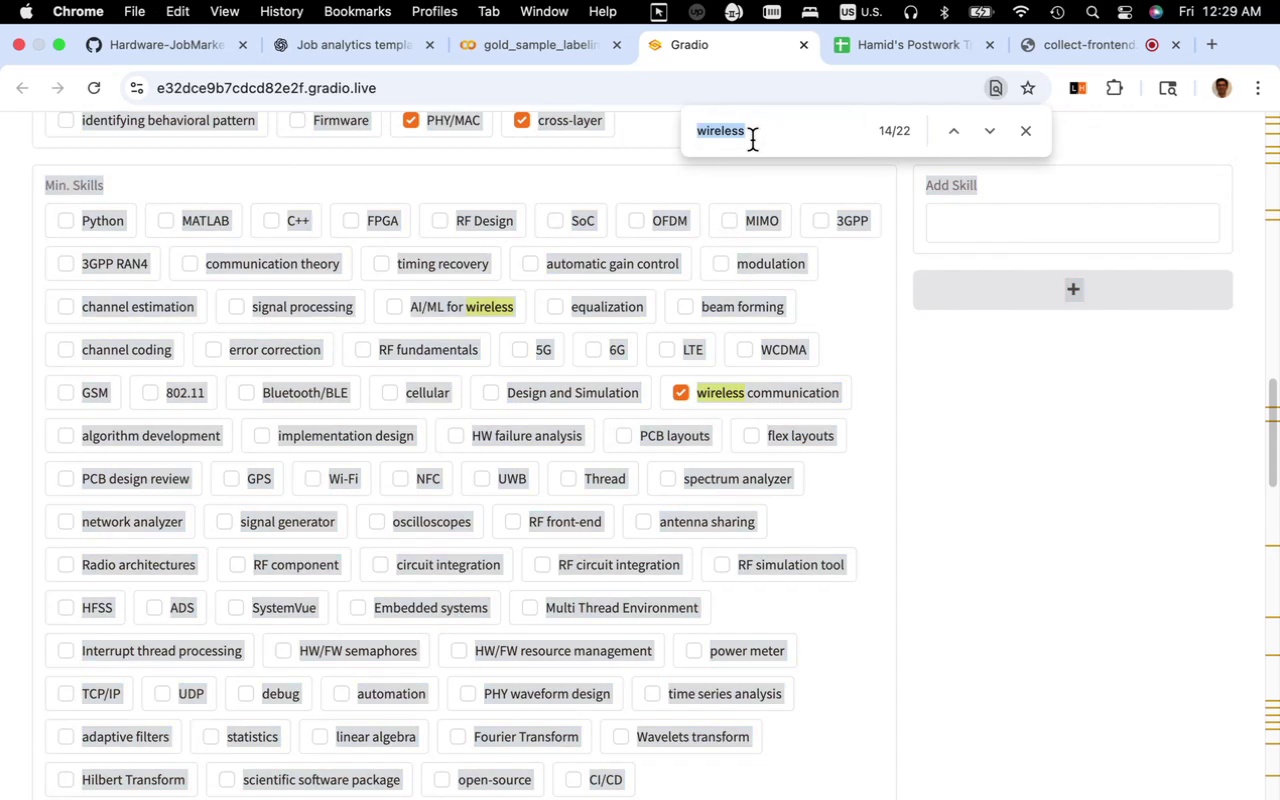 
type(algot)
key(Backspace)
type(r)
 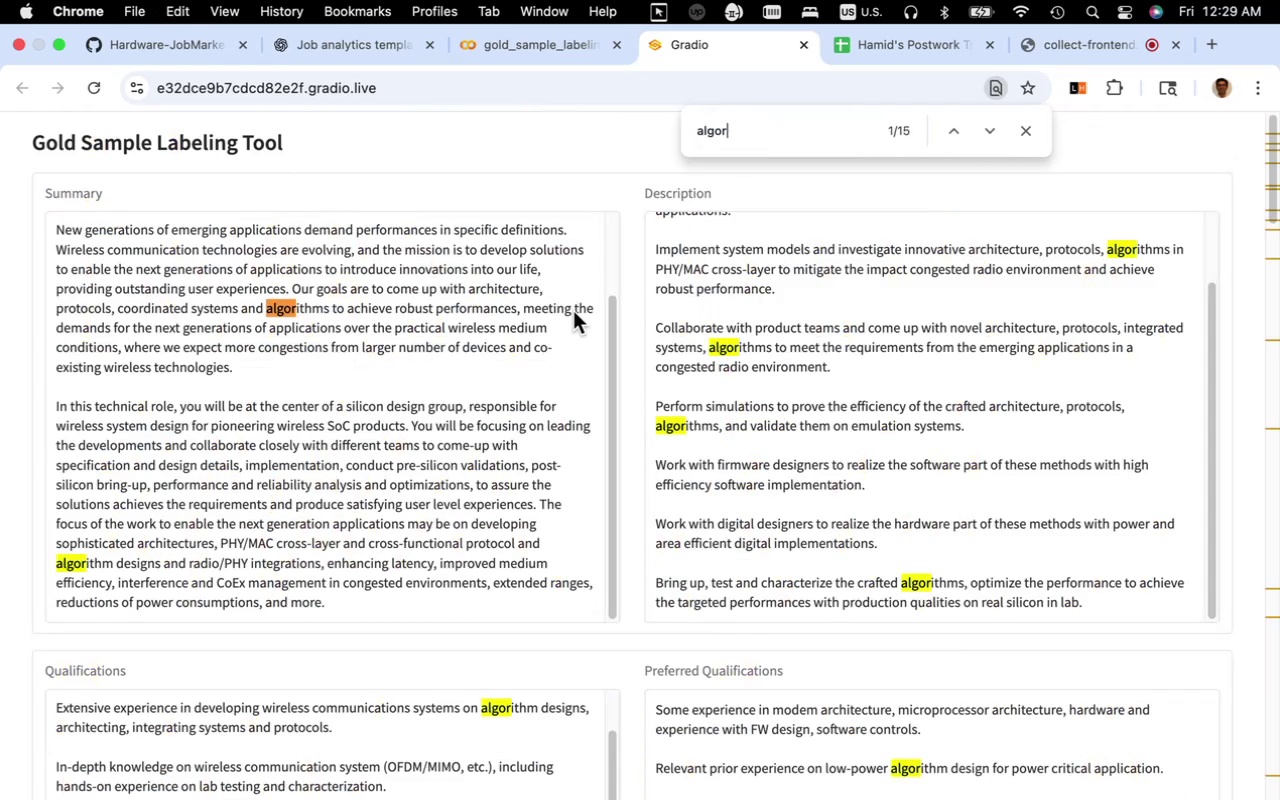 
scroll: coordinate [439, 493], scroll_direction: down, amount: 43.0
 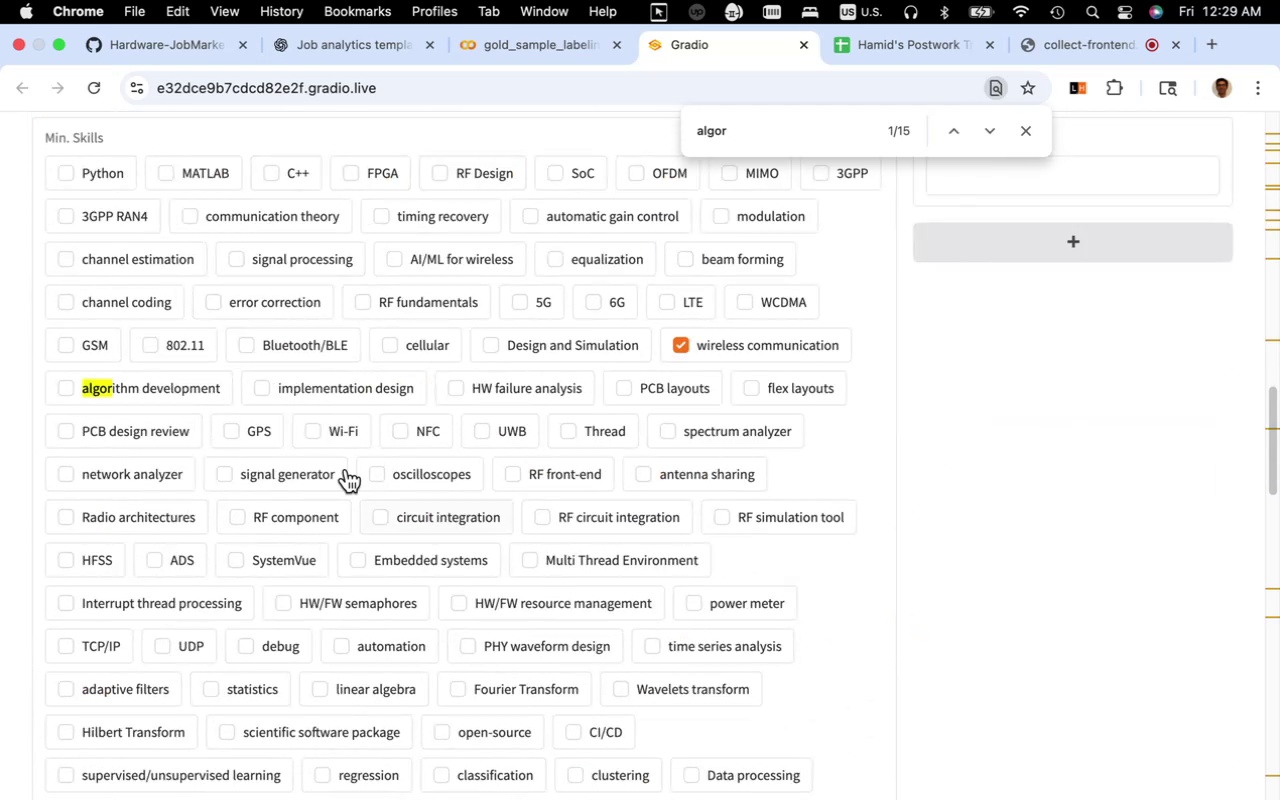 
left_click([195, 390])
 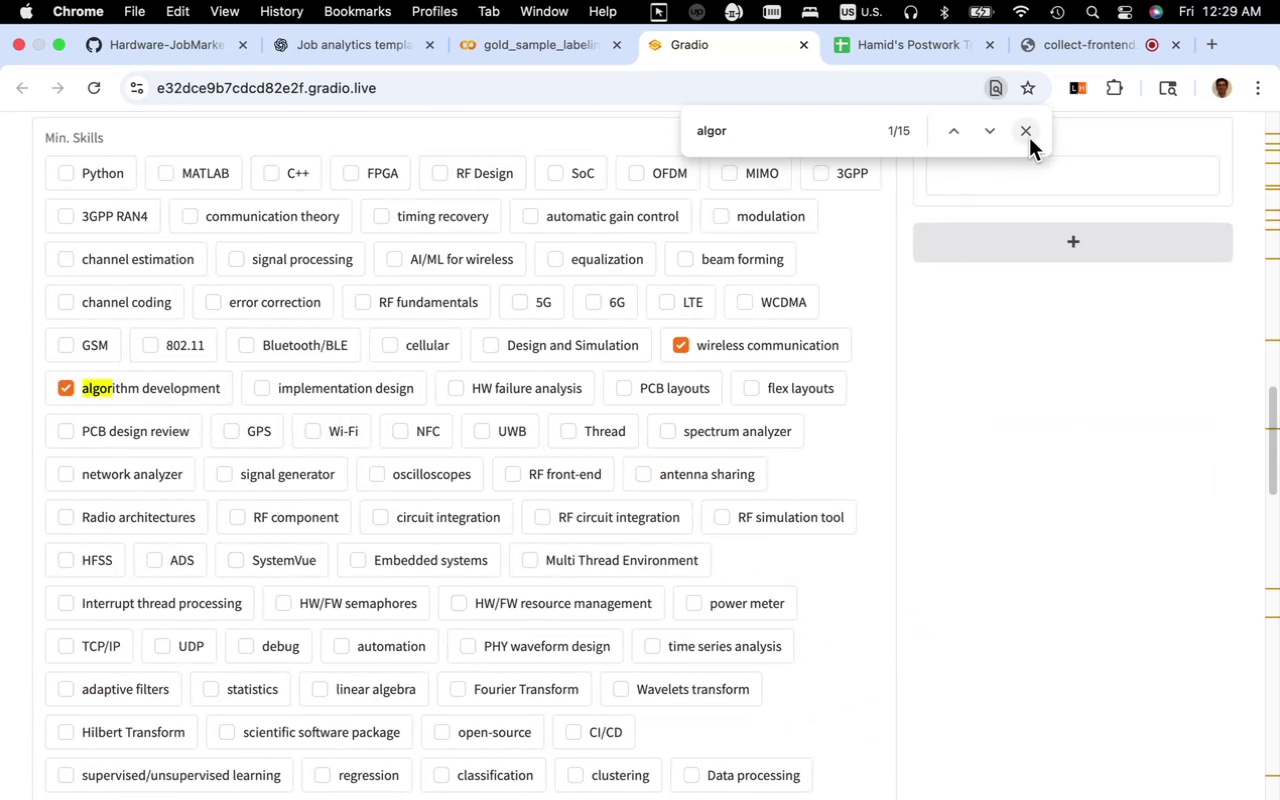 
left_click([1031, 137])
 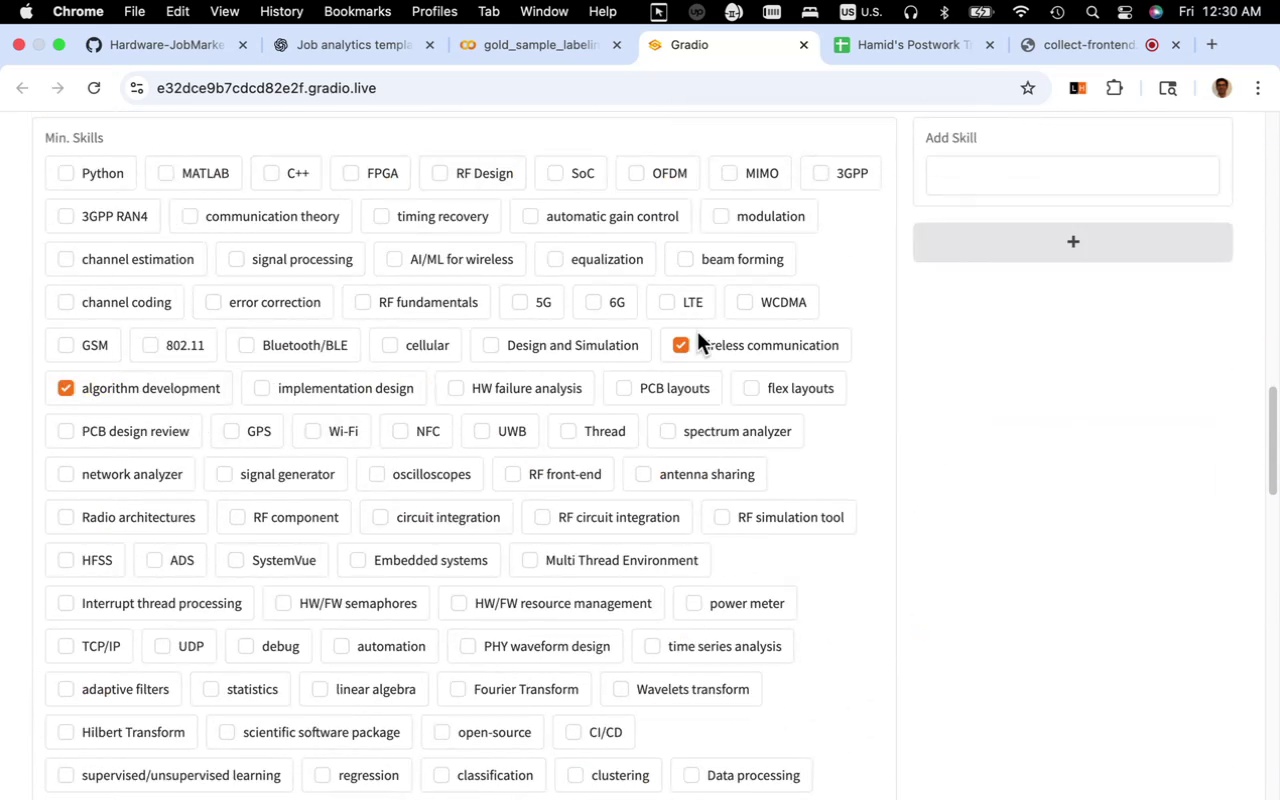 
scroll: coordinate [492, 396], scroll_direction: up, amount: 30.0
 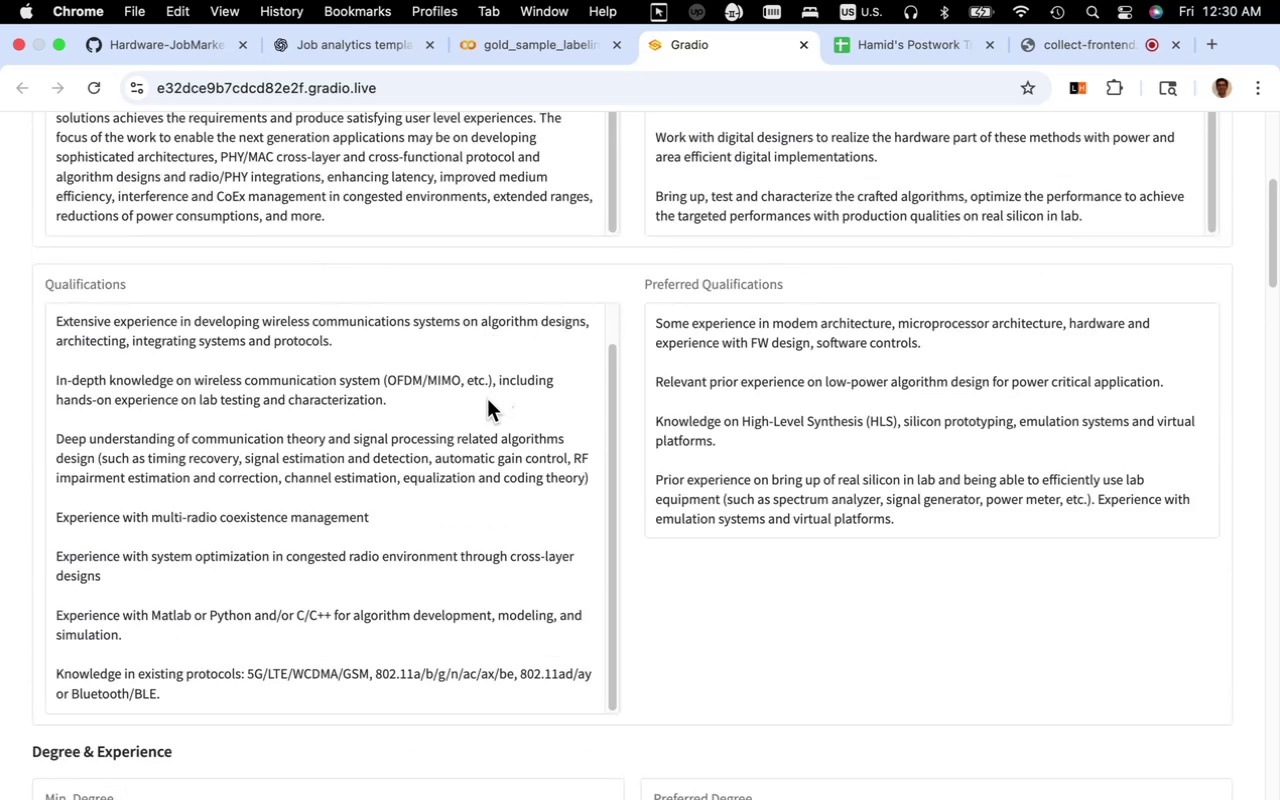 
wait(5.62)
 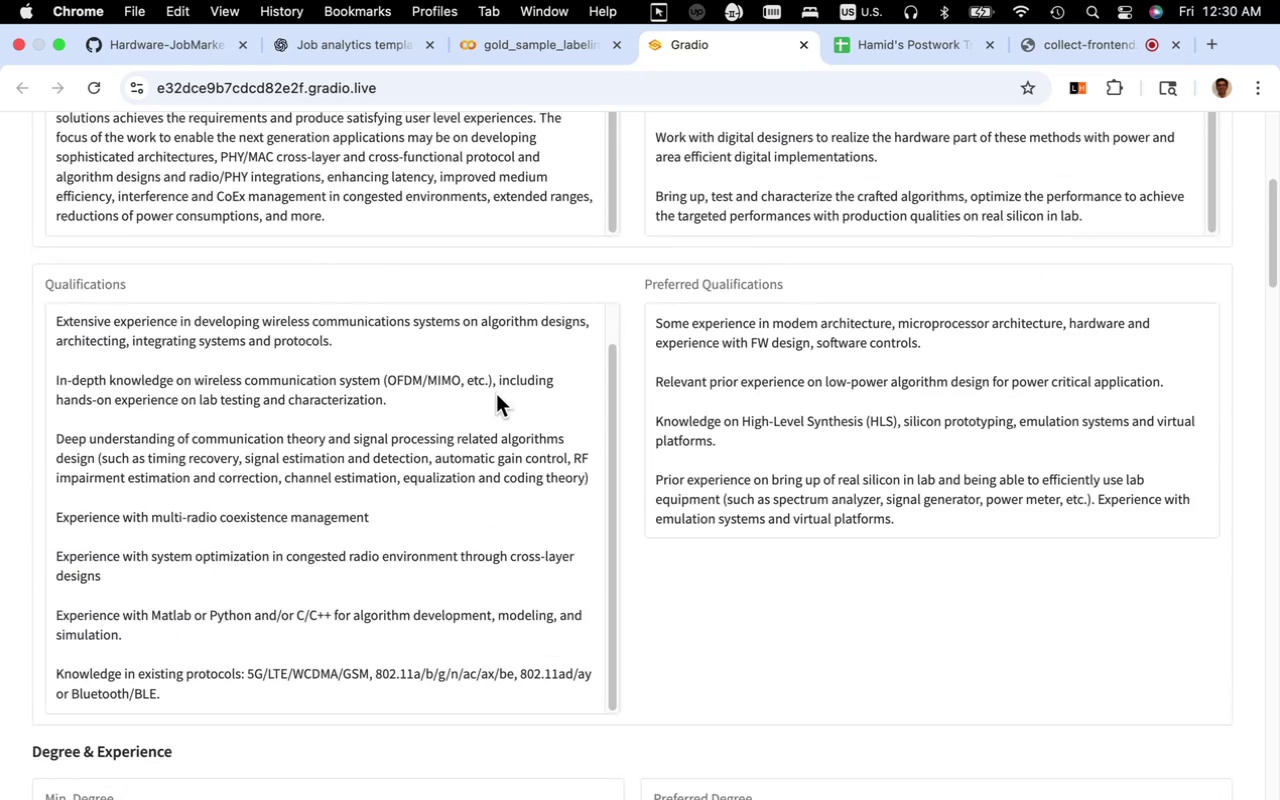 
scroll: coordinate [485, 402], scroll_direction: up, amount: 2.0
 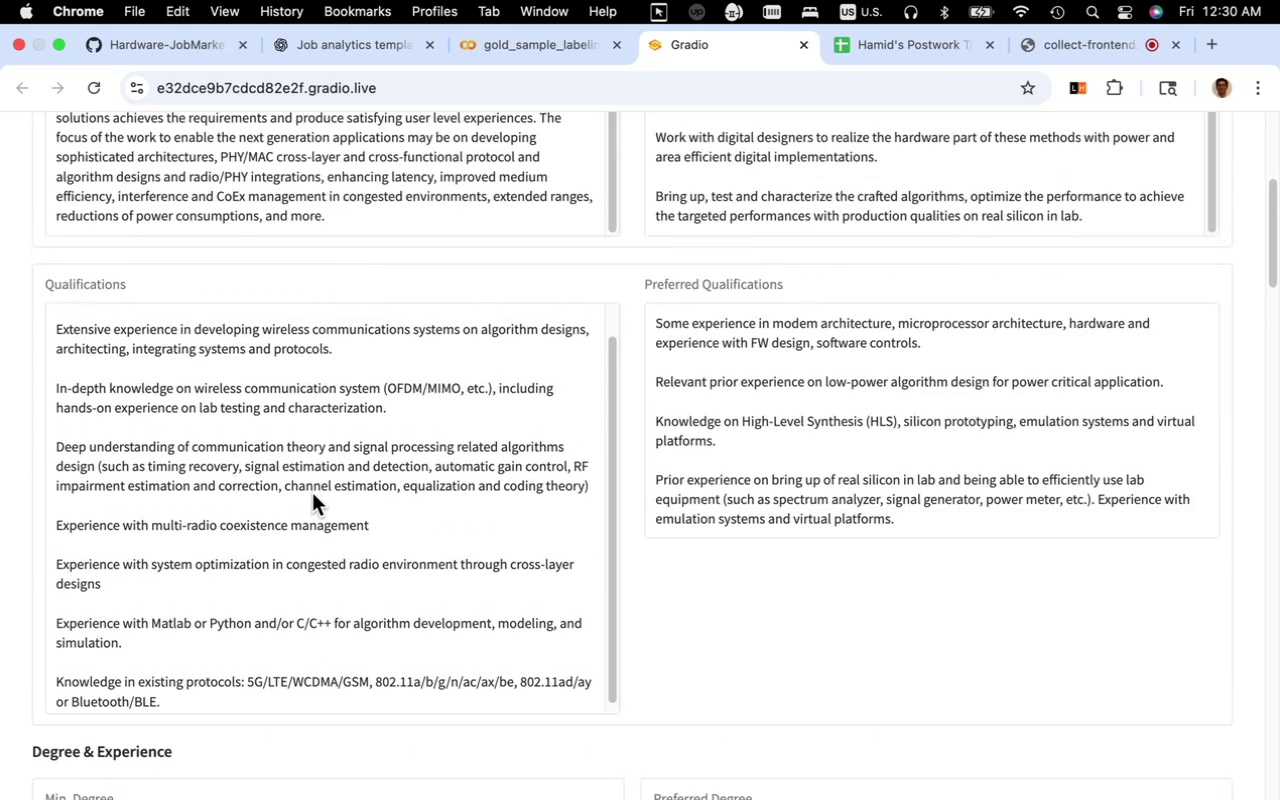 
wait(8.32)
 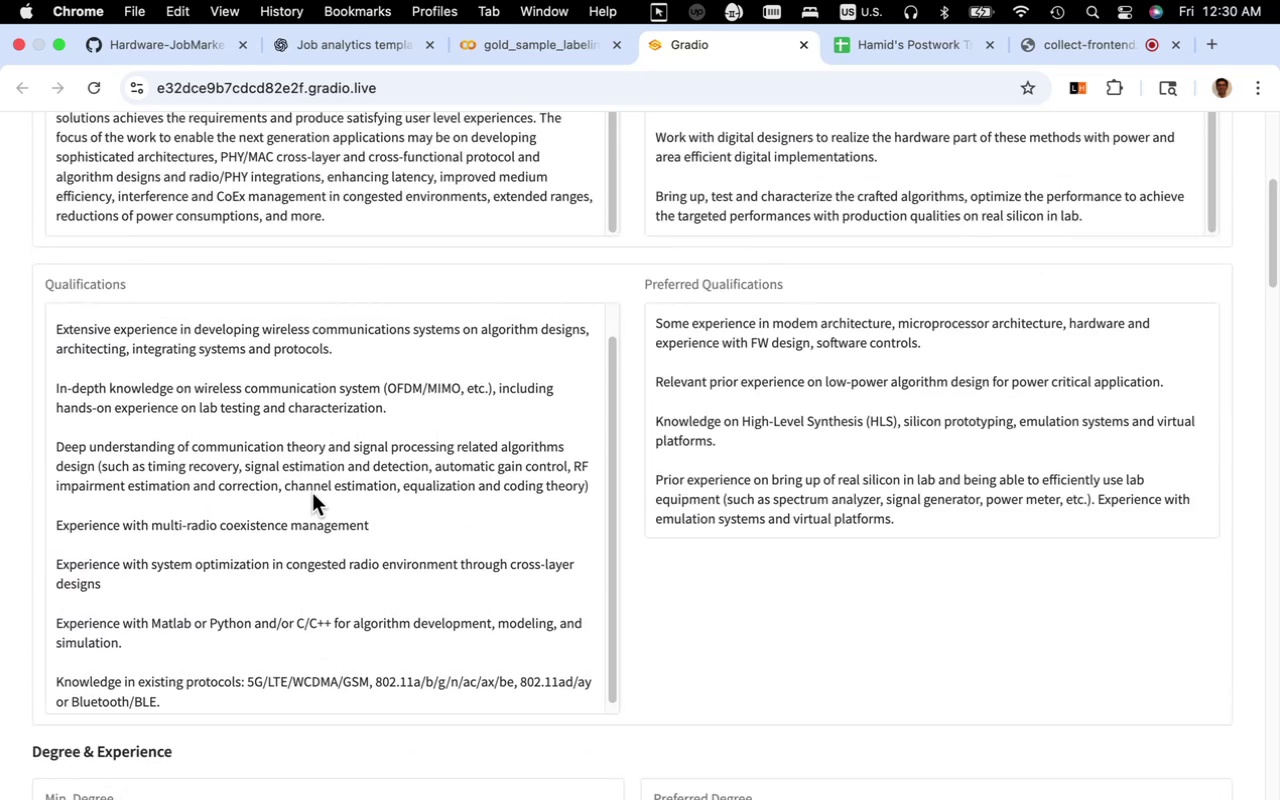 
scroll: coordinate [414, 467], scroll_direction: down, amount: 19.0
 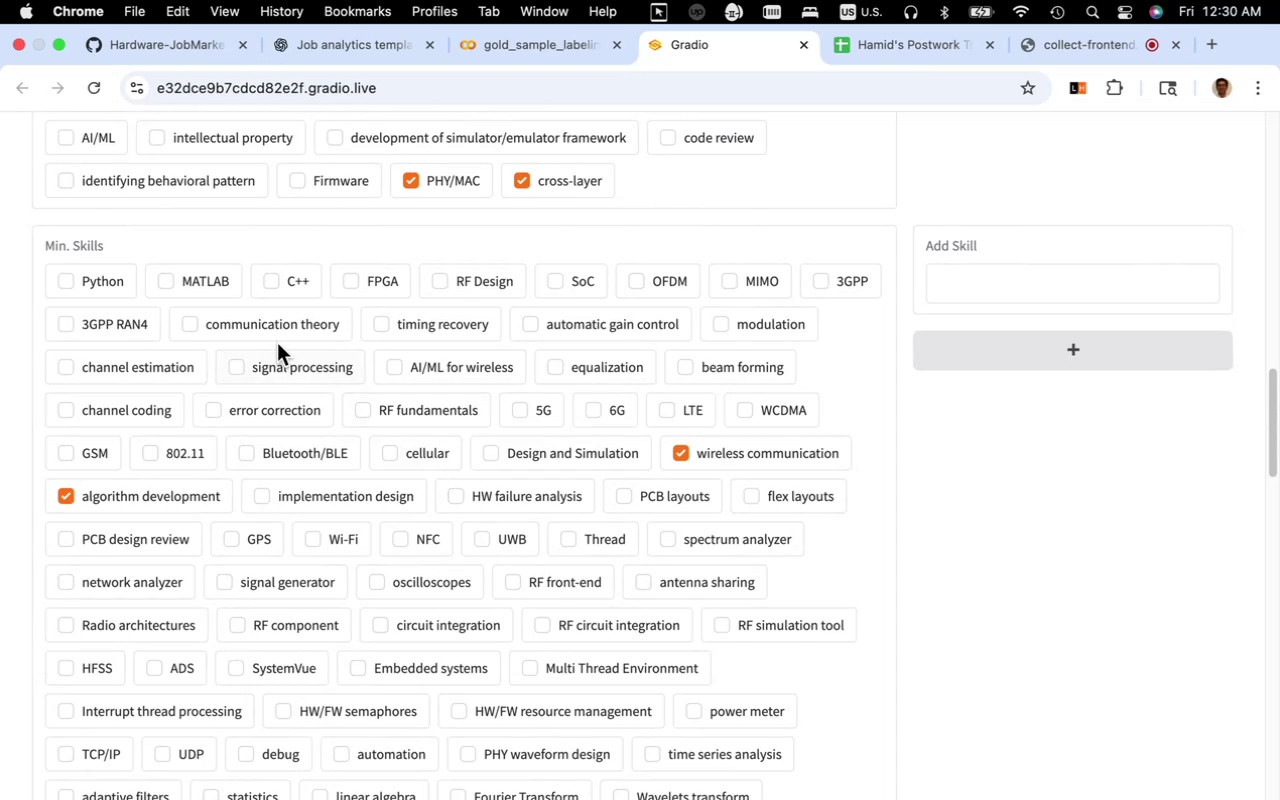 
left_click([273, 328])
 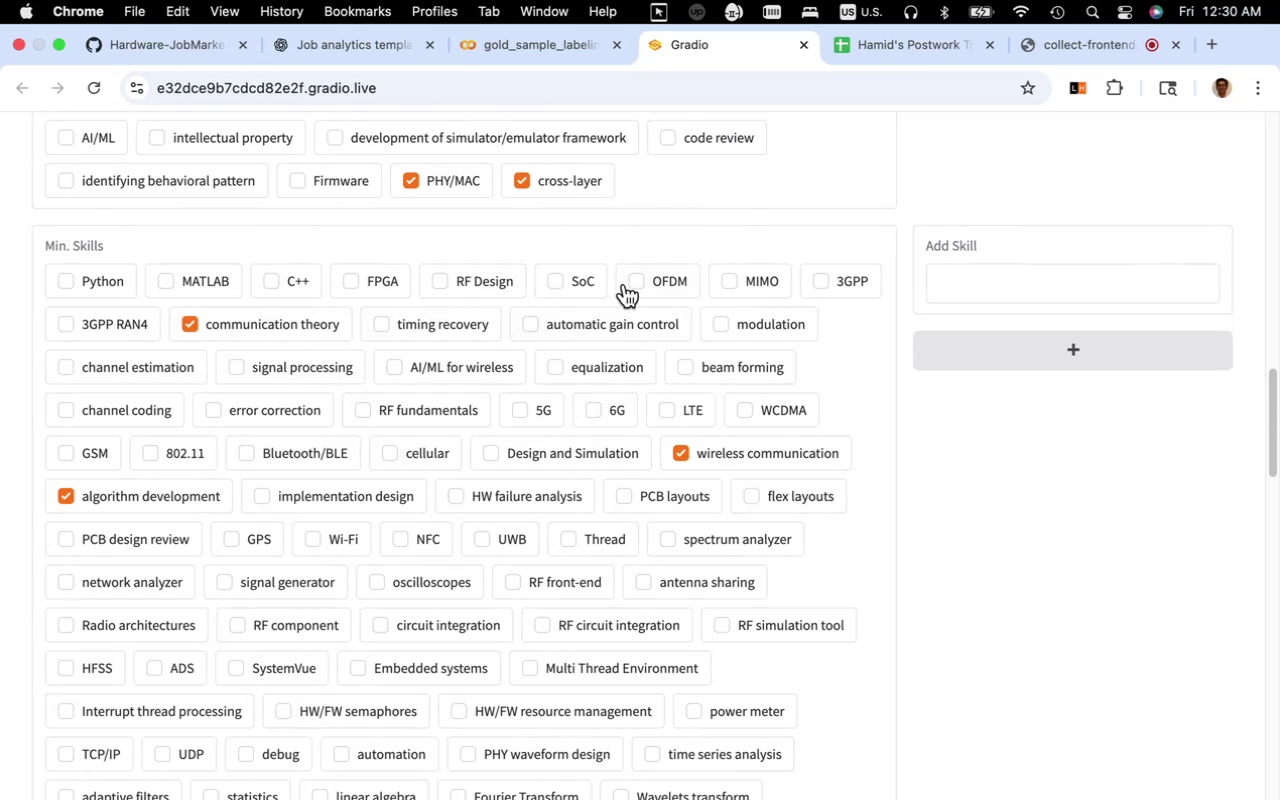 
left_click([645, 284])
 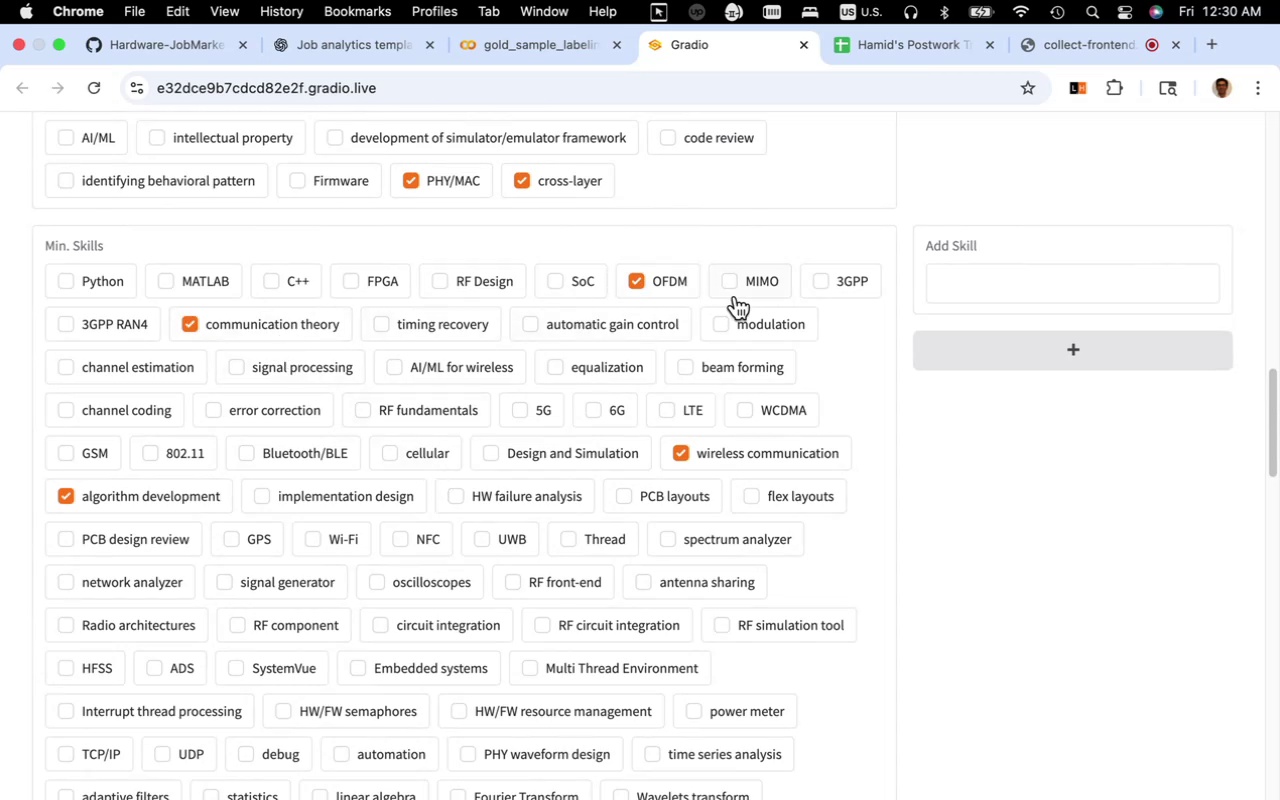 
left_click([735, 296])
 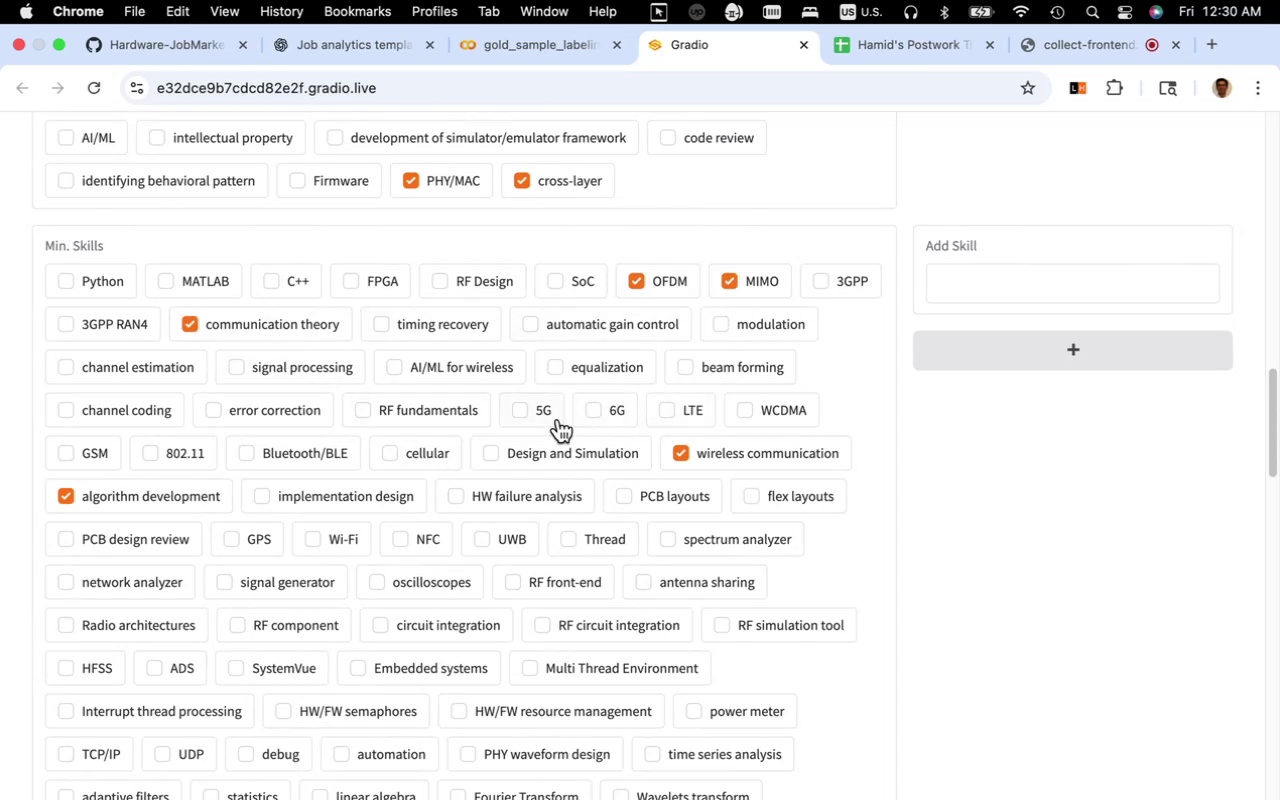 
scroll: coordinate [552, 412], scroll_direction: down, amount: 5.0
 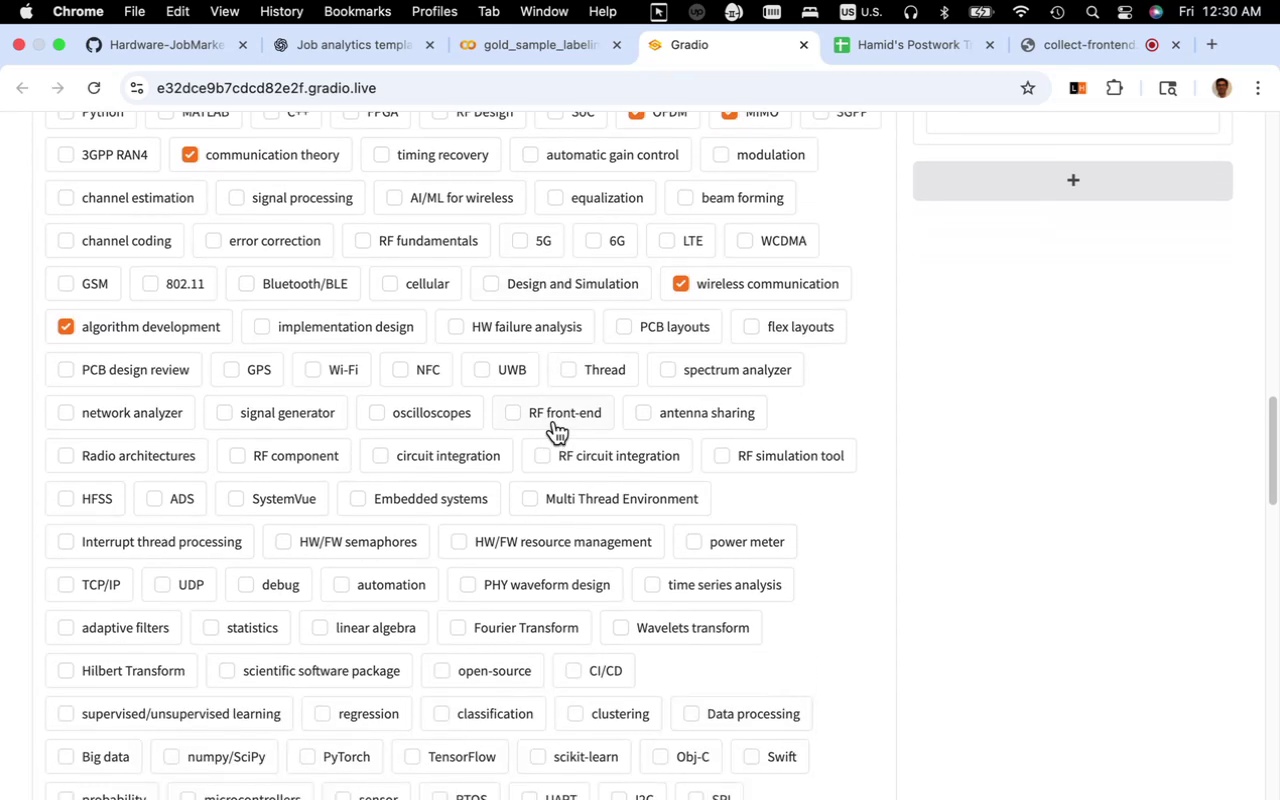 
left_click([462, 415])
 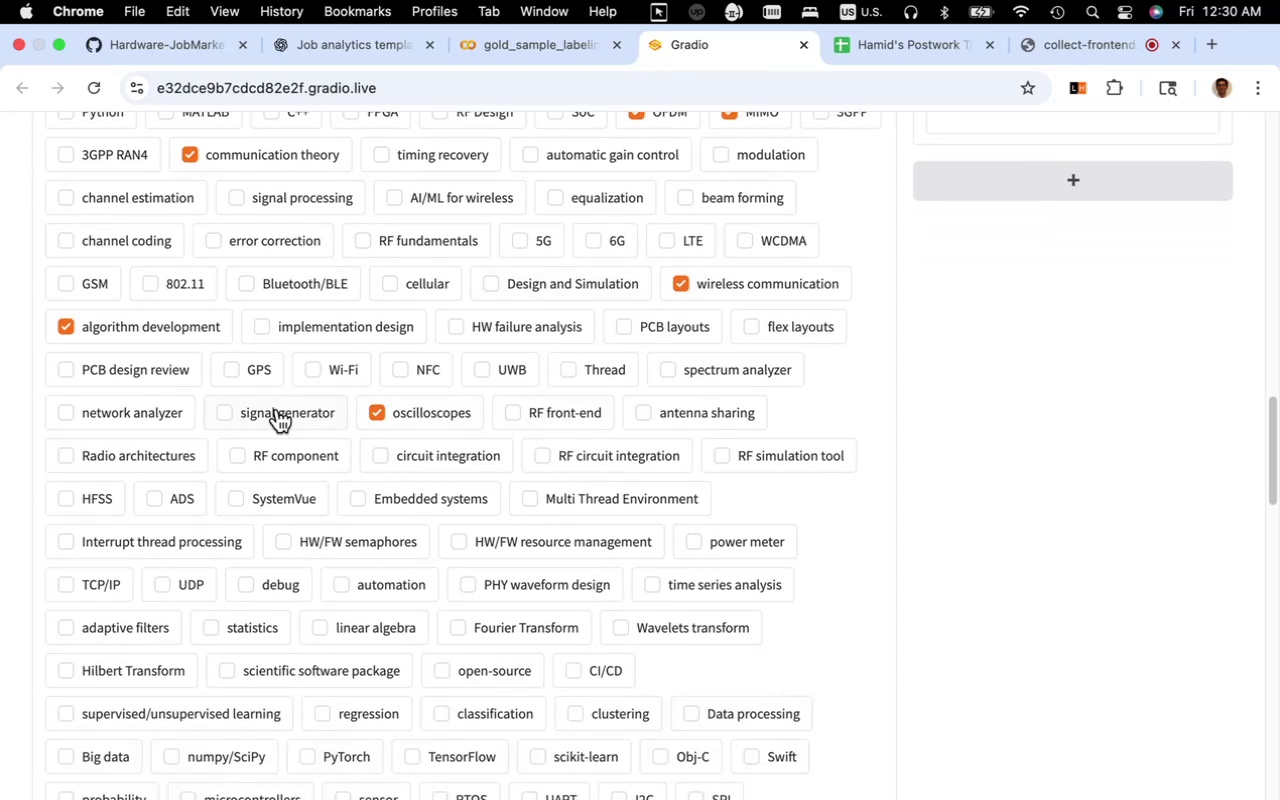 
left_click([277, 409])
 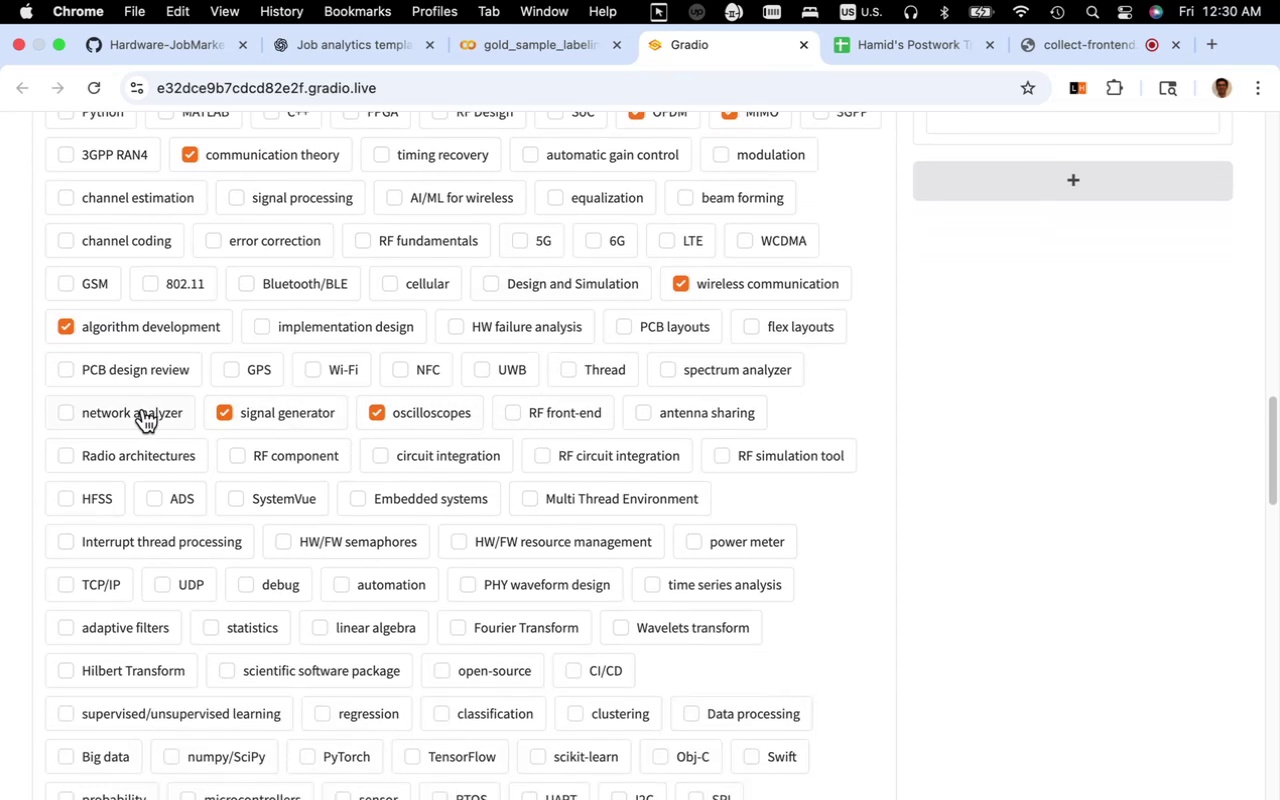 
left_click([143, 409])
 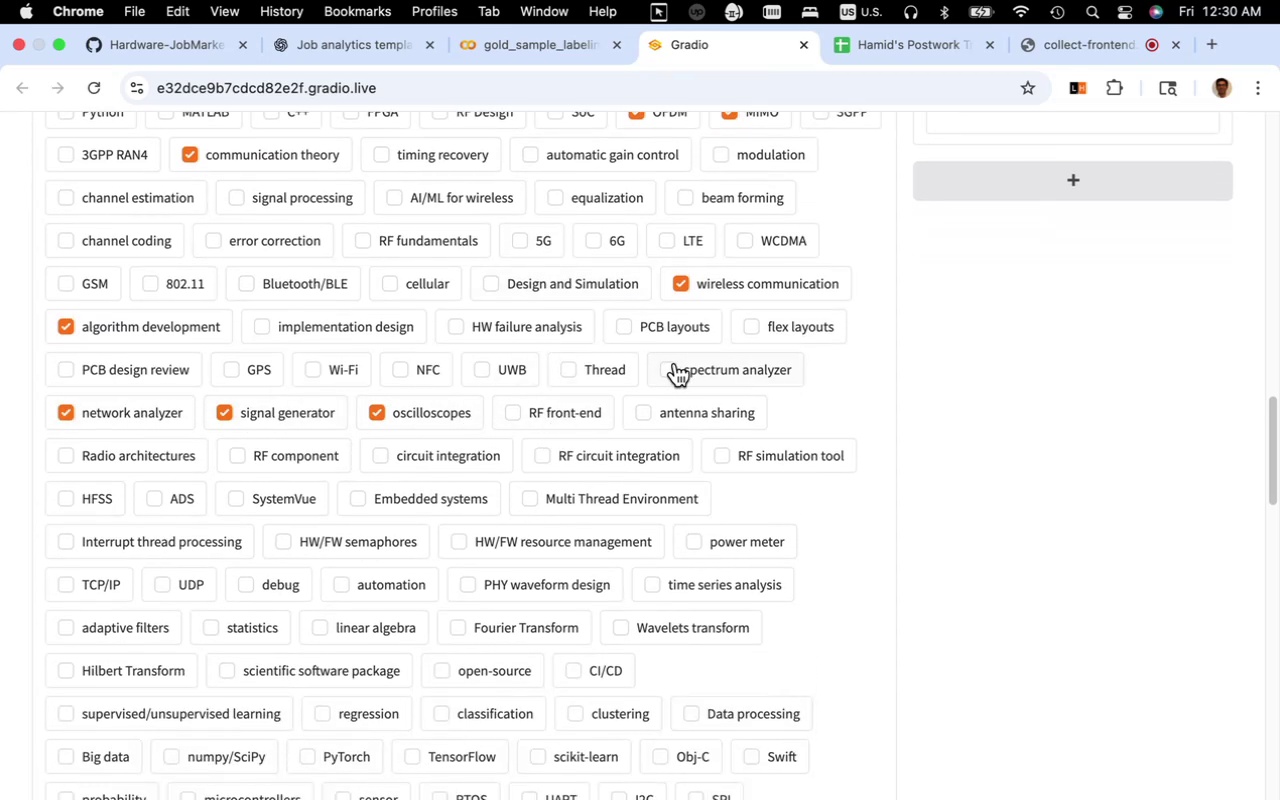 
left_click([676, 364])
 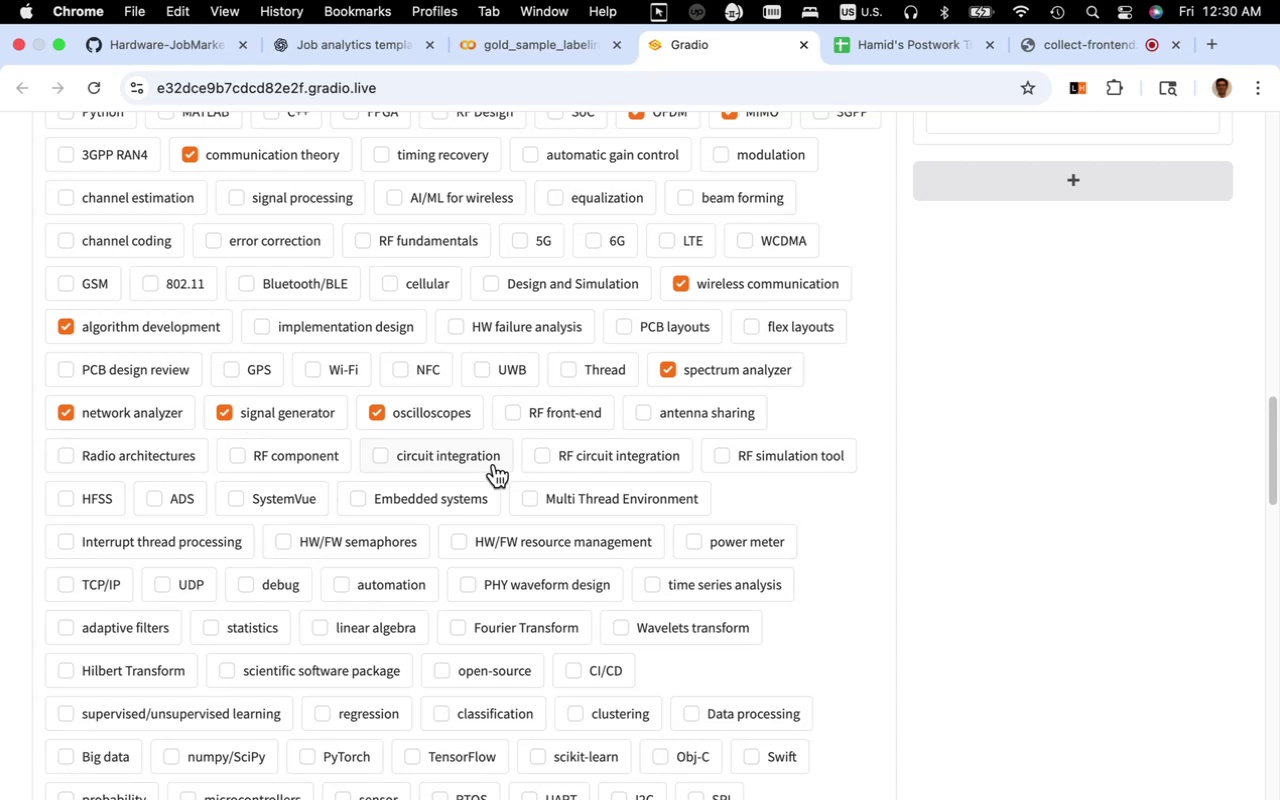 
wait(10.57)
 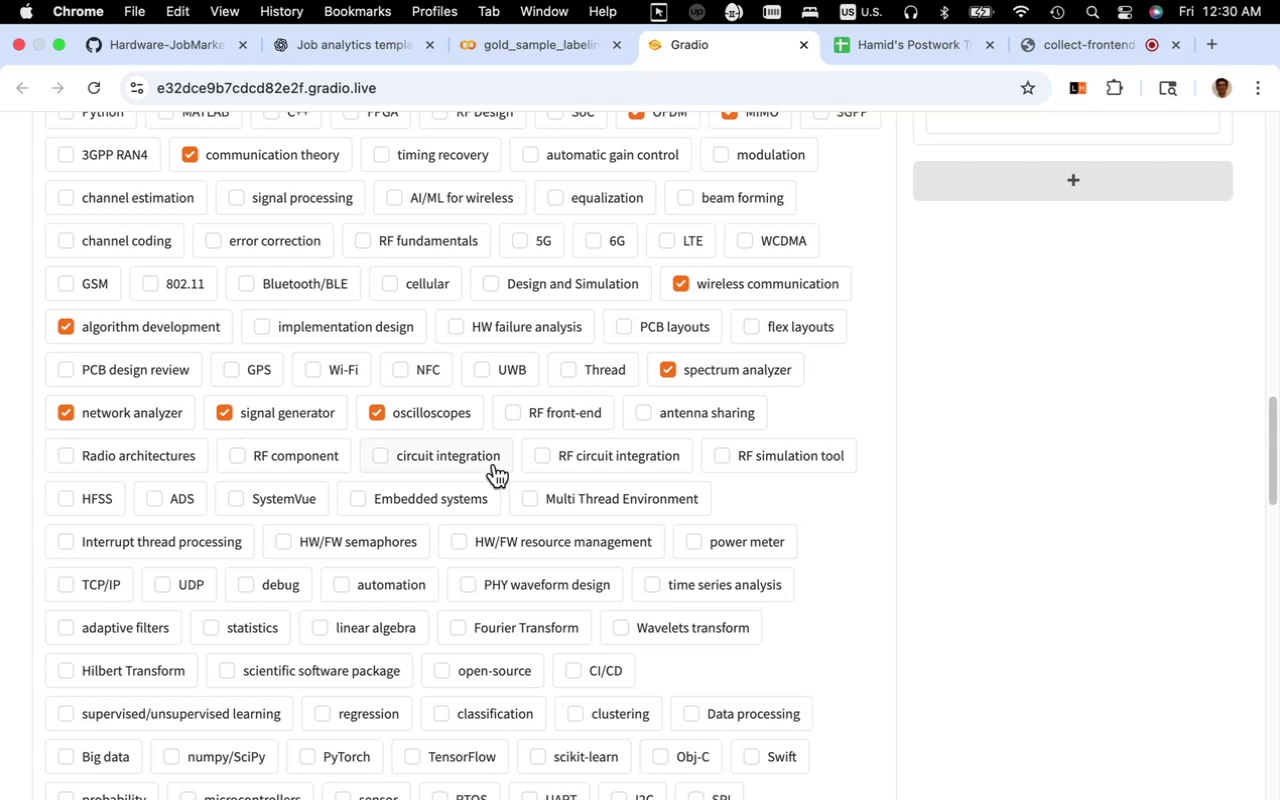 
scroll: coordinate [983, 334], scroll_direction: up, amount: 10.0
 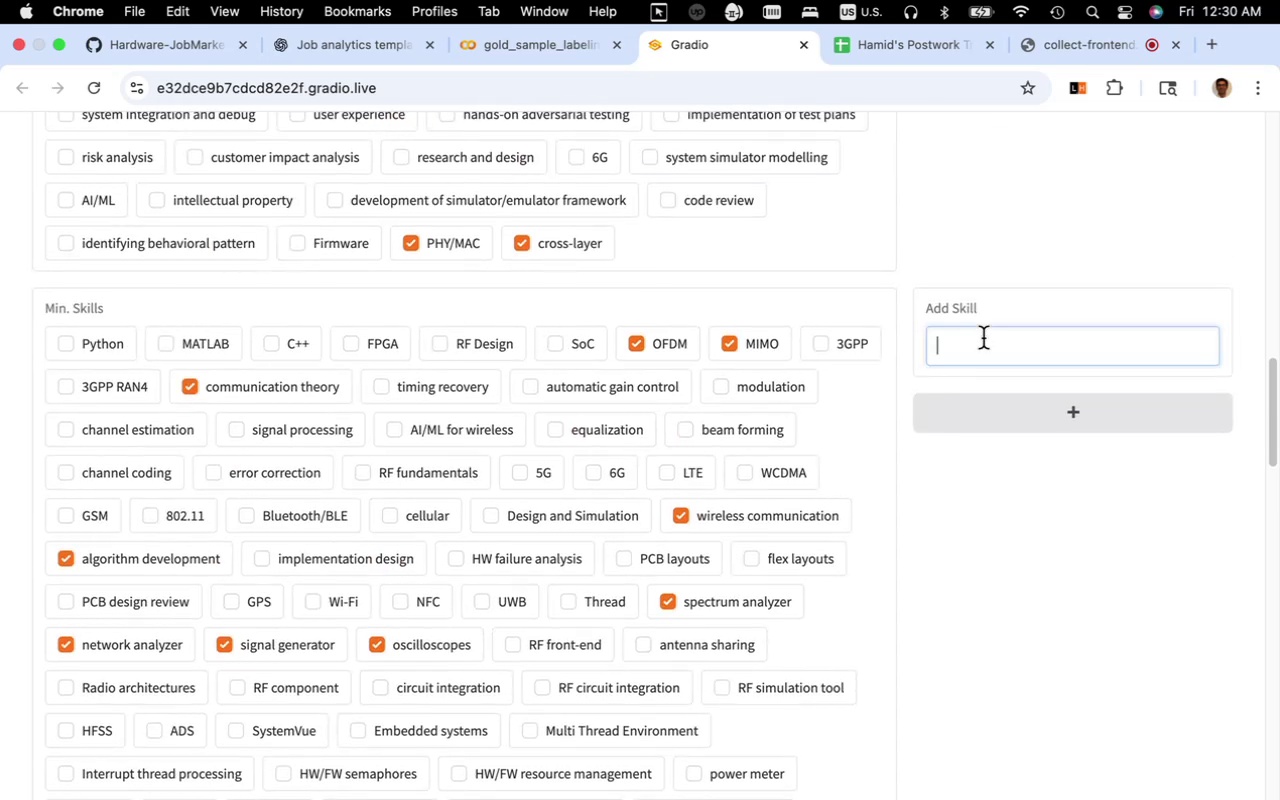 
left_click([983, 338])
 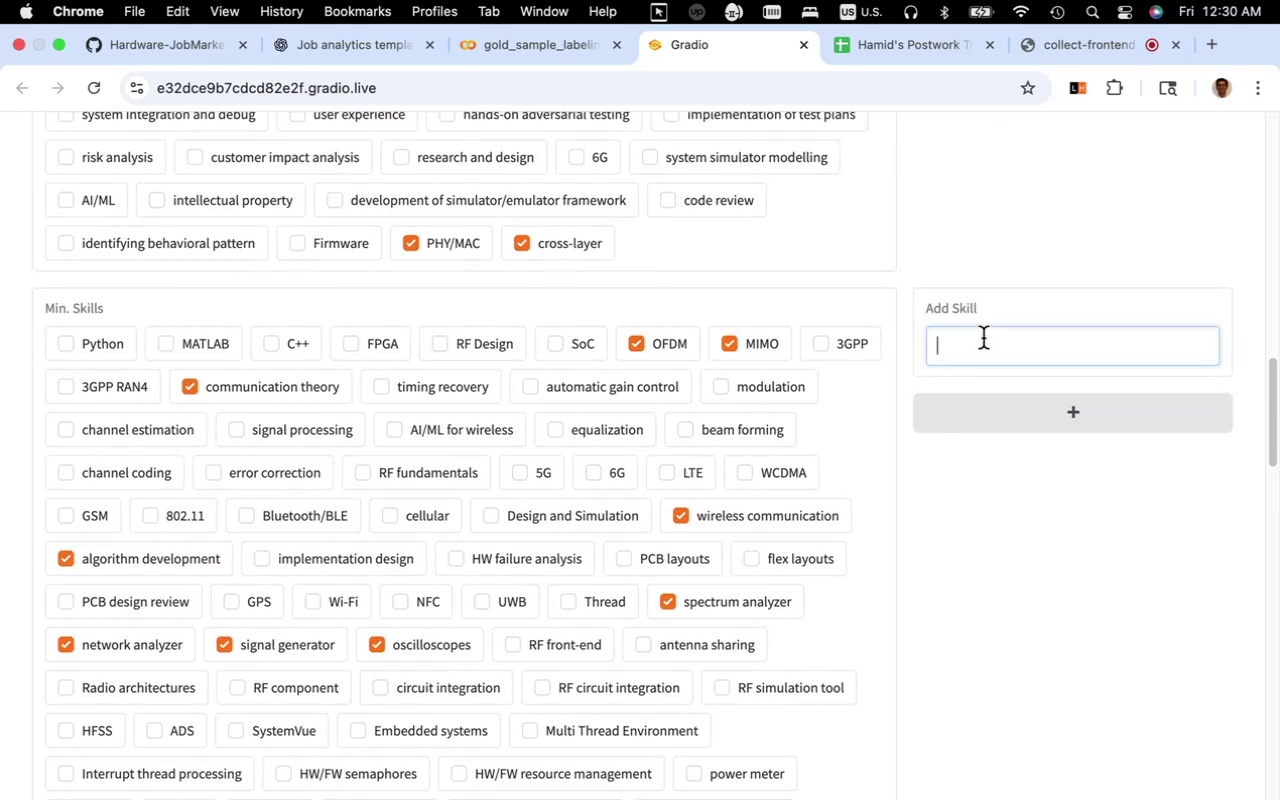 
type(lab testing)
 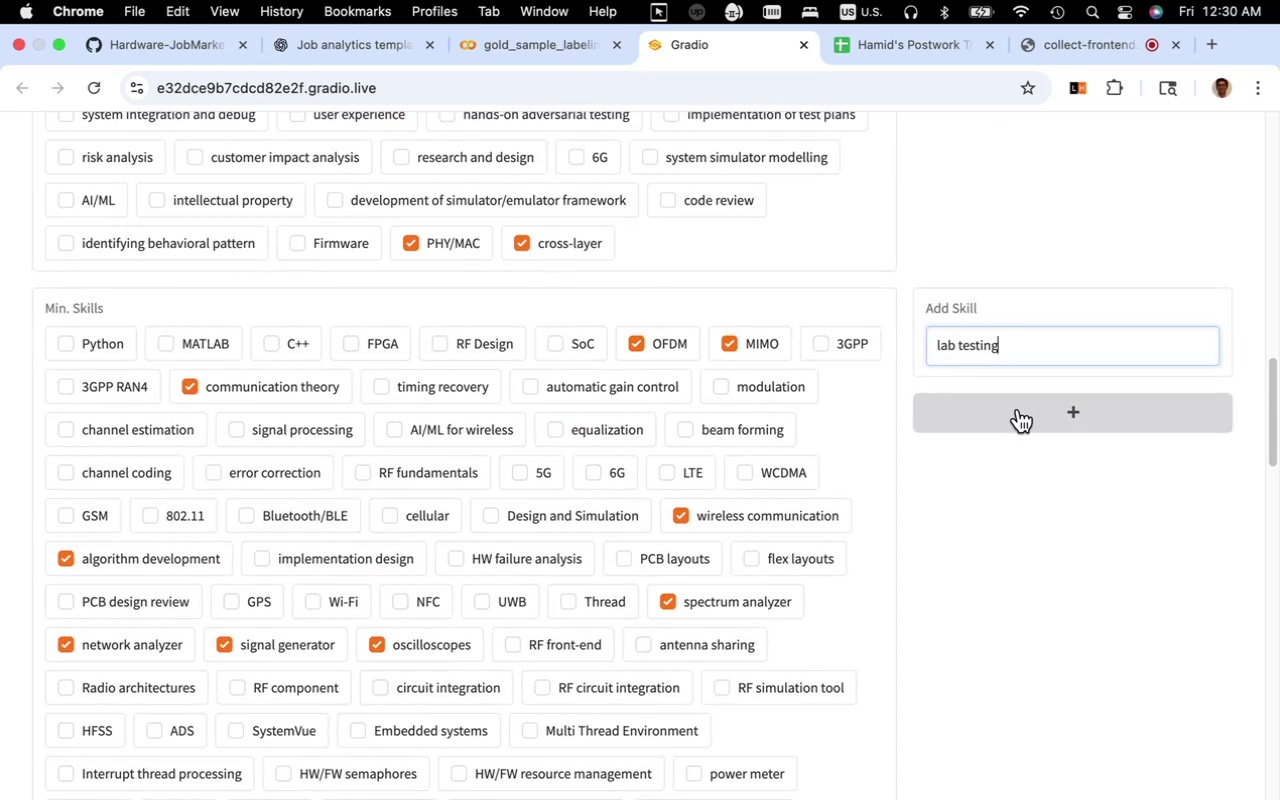 
left_click([1018, 410])
 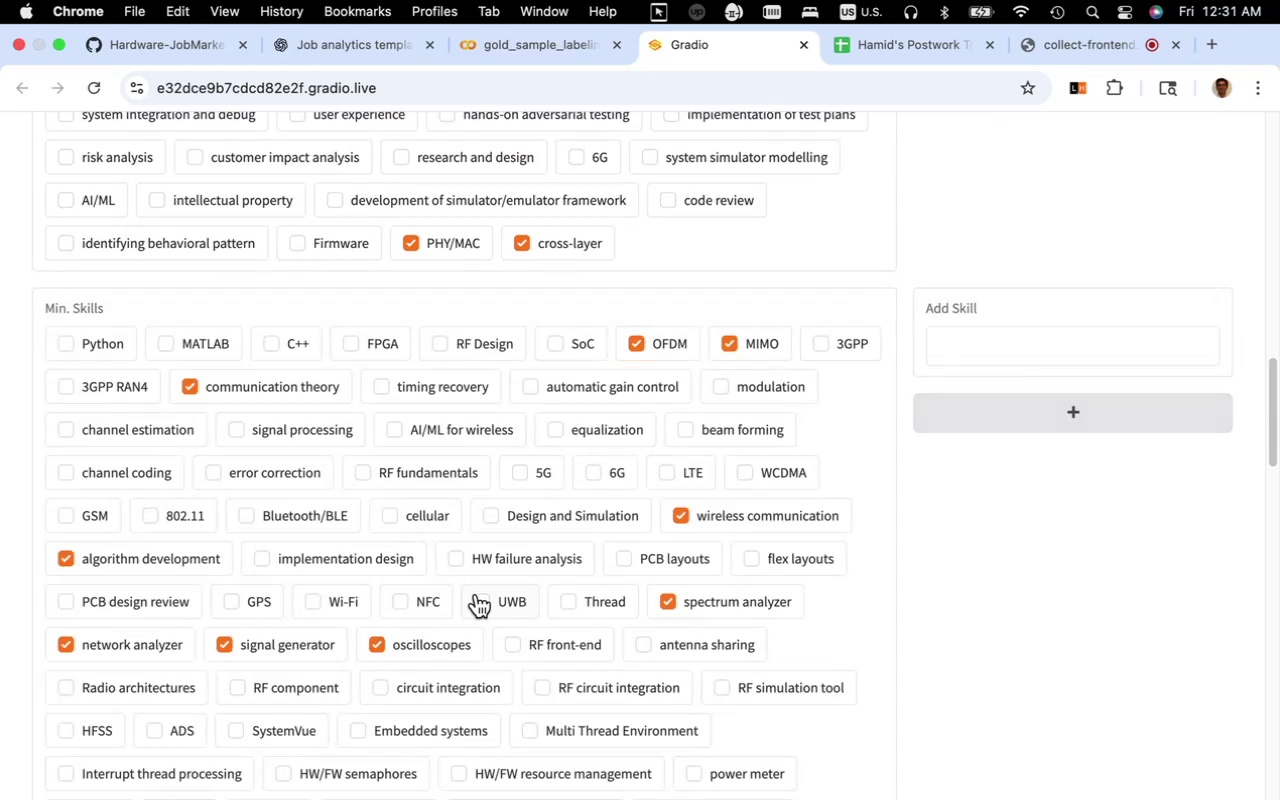 
scroll: coordinate [476, 594], scroll_direction: down, amount: 15.0
 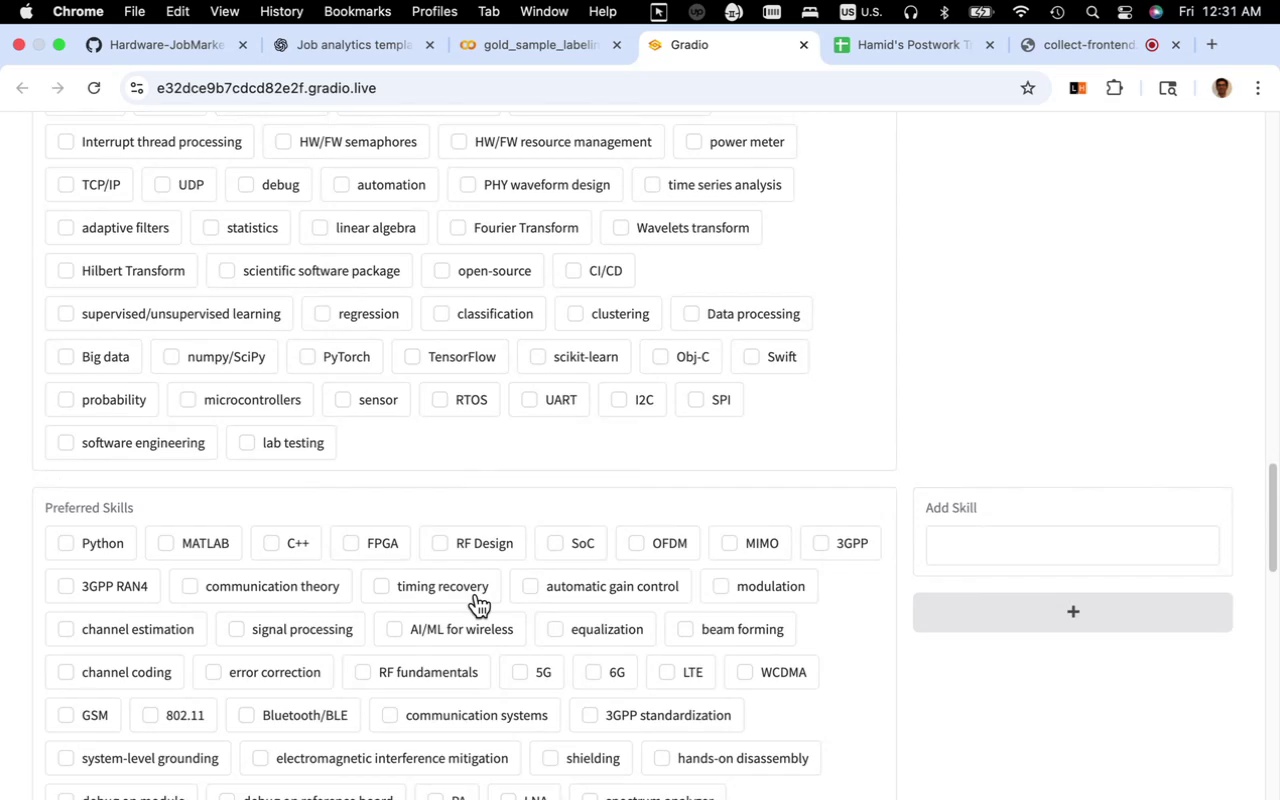 
scroll: coordinate [641, 595], scroll_direction: up, amount: 42.0
 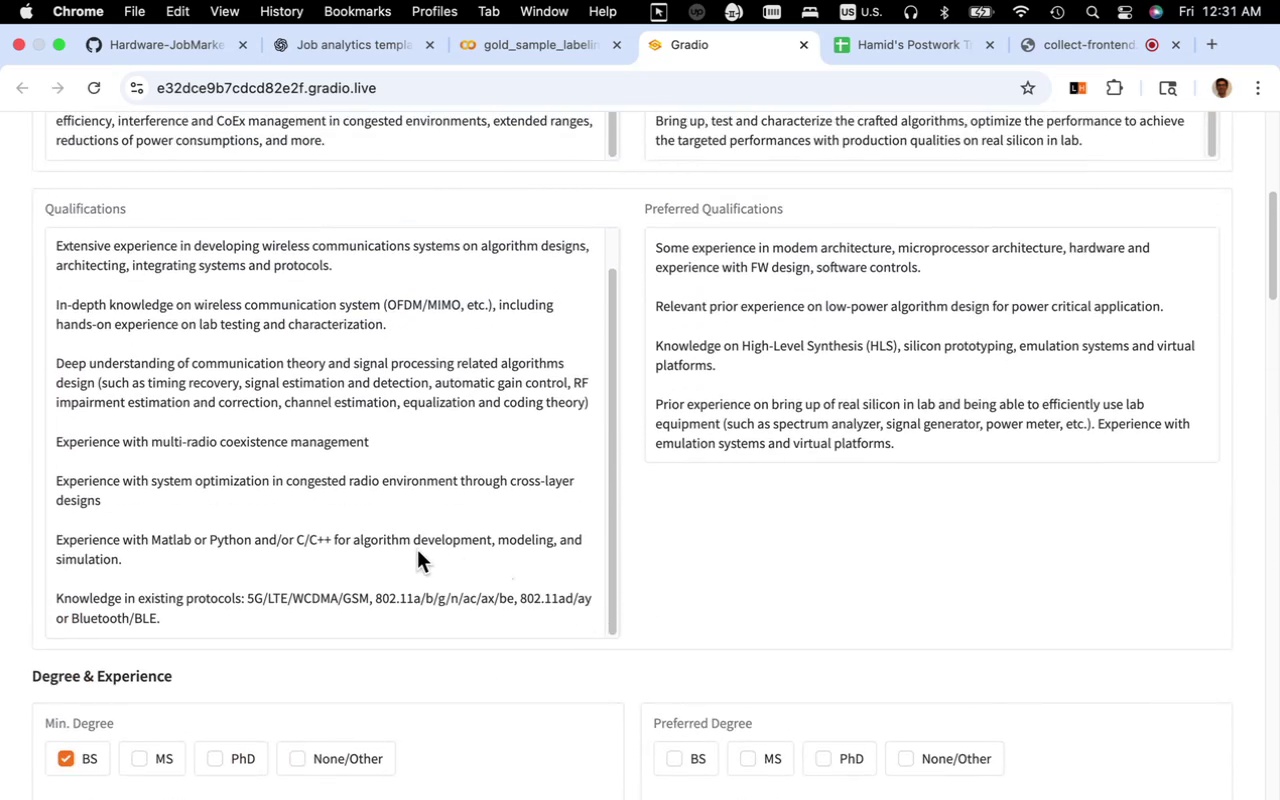 
wait(8.3)
 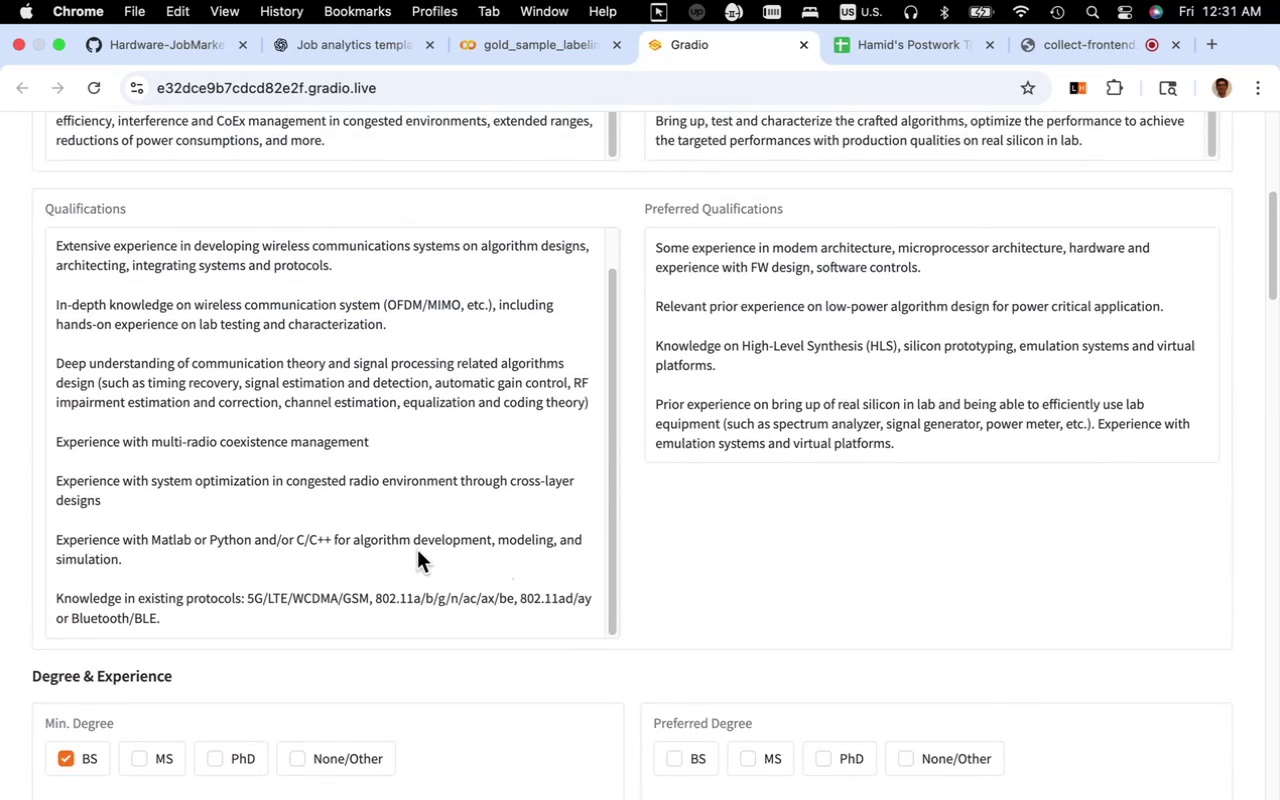 
scroll: coordinate [410, 420], scroll_direction: down, amount: 28.0
 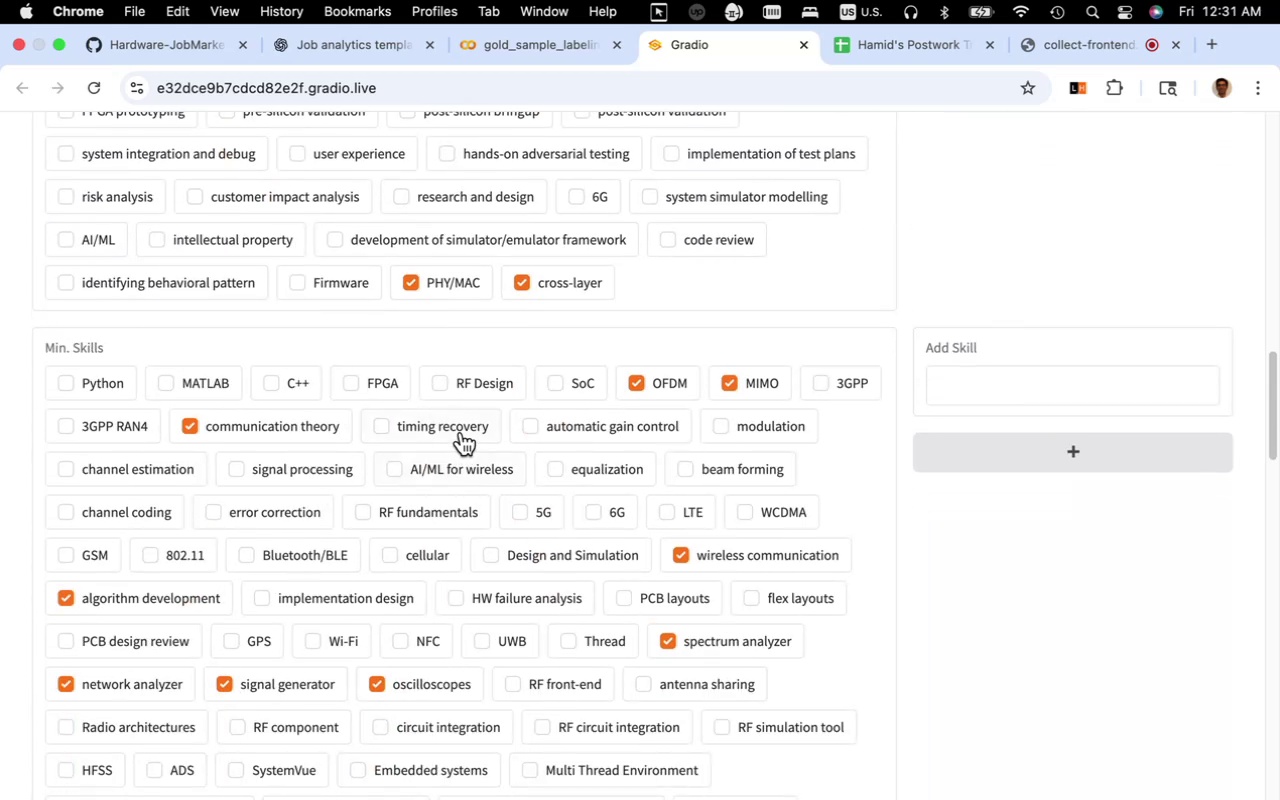 
left_click([462, 429])
 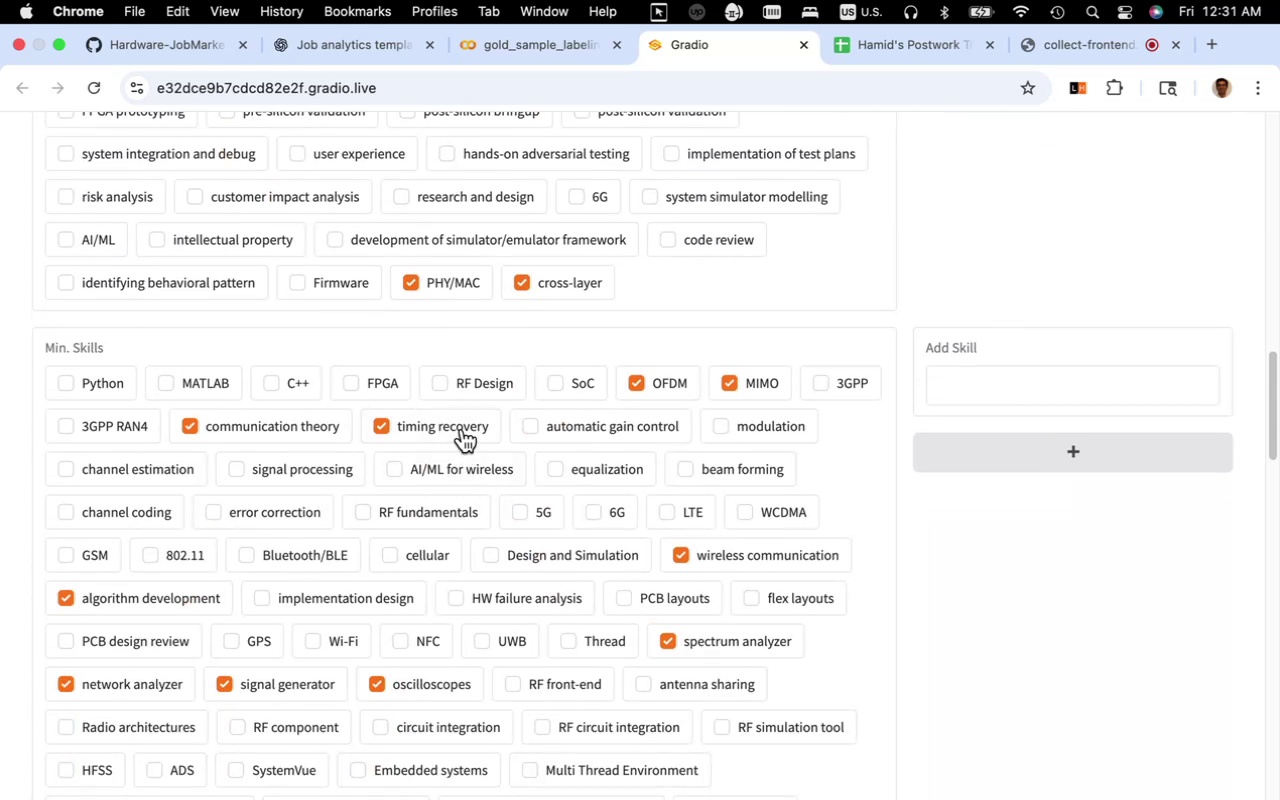 
scroll: coordinate [462, 429], scroll_direction: up, amount: 2.0
 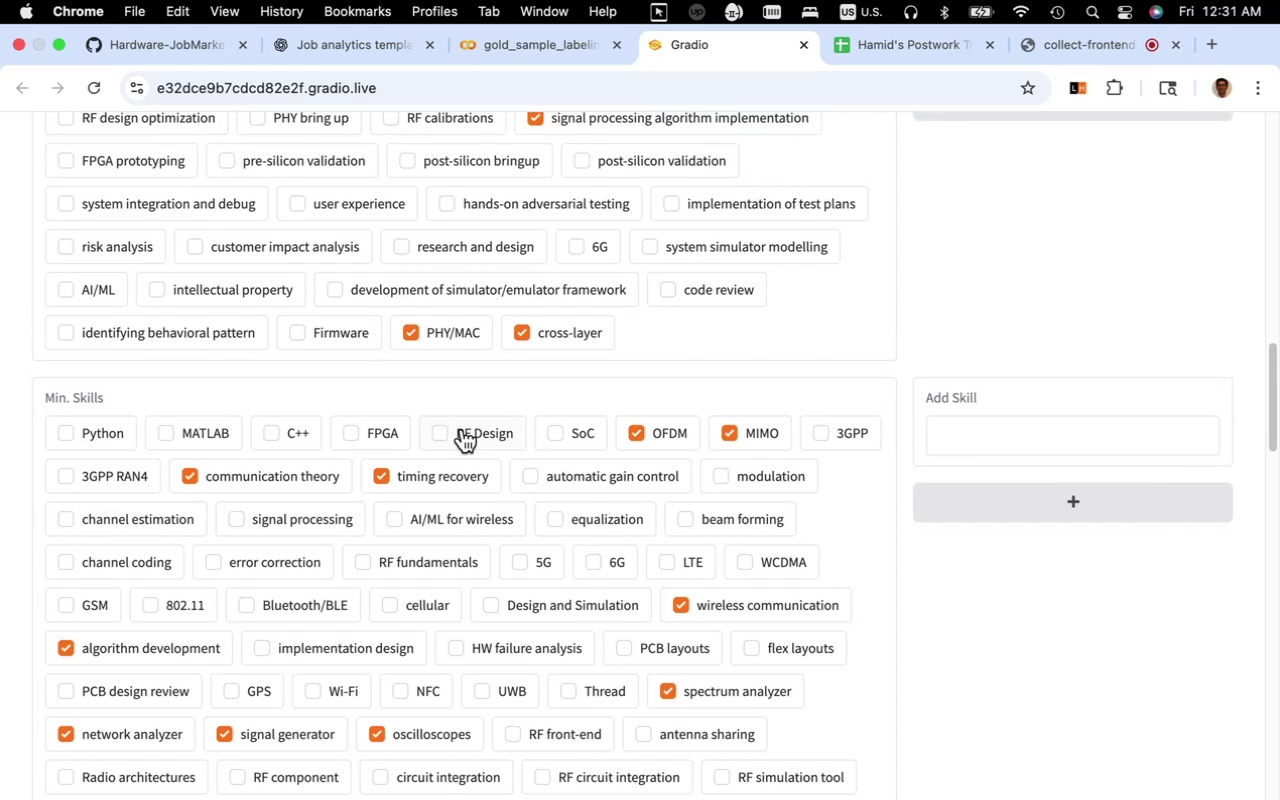 
scroll: coordinate [471, 440], scroll_direction: down, amount: 4.0
 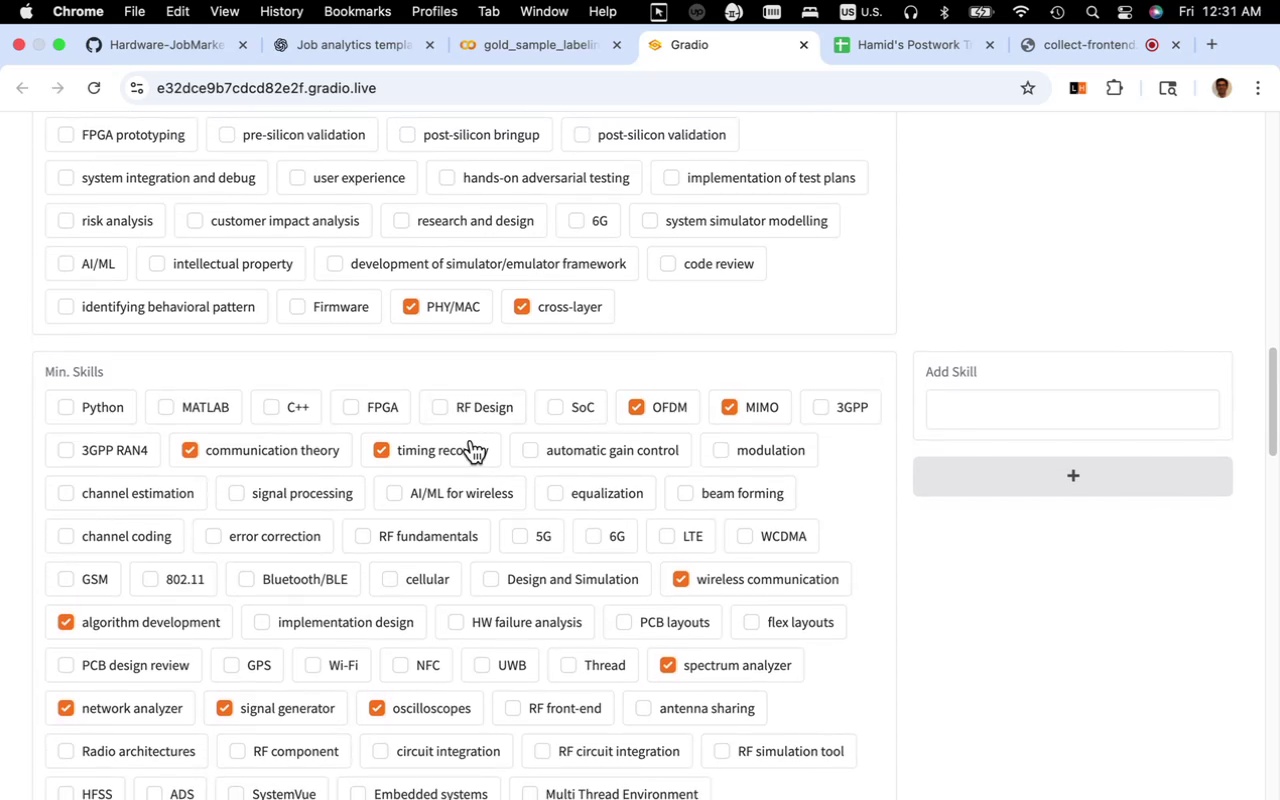 
scroll: coordinate [471, 440], scroll_direction: up, amount: 8.0
 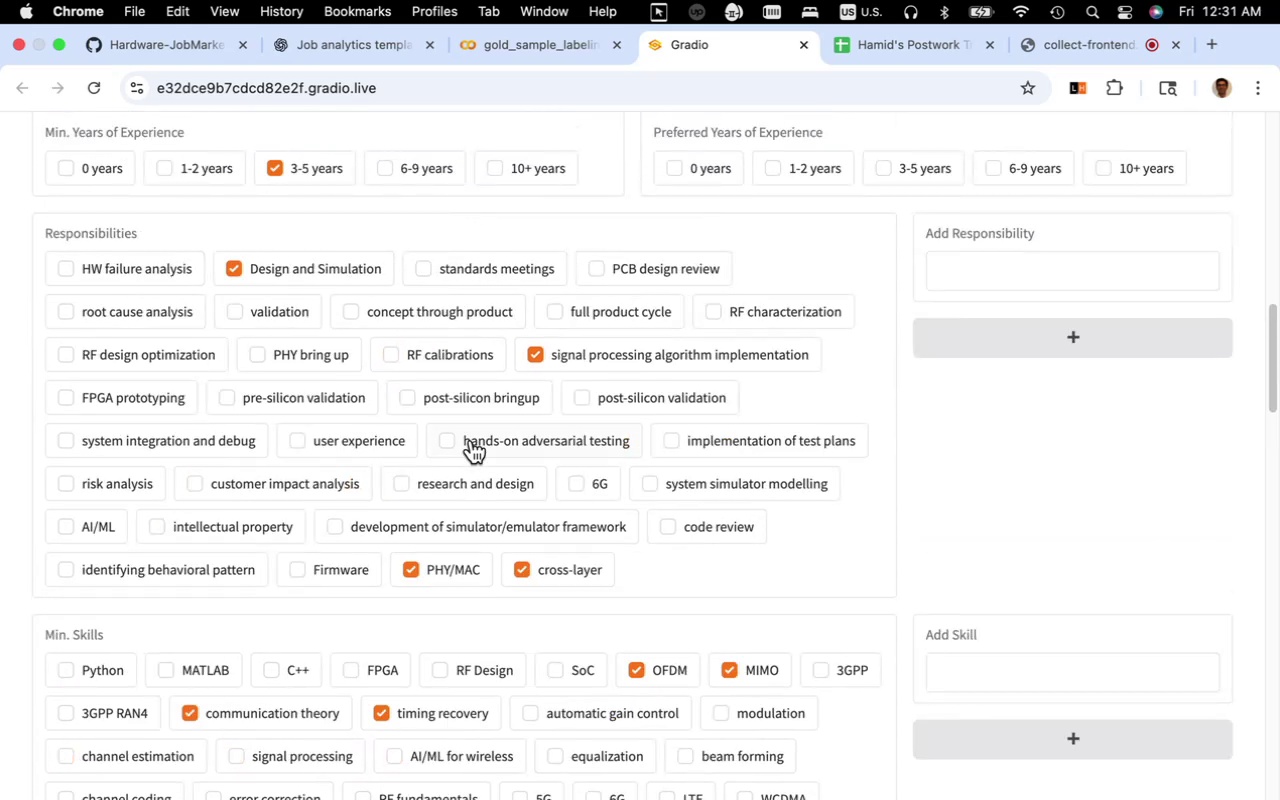 
scroll: coordinate [471, 440], scroll_direction: down, amount: 13.0
 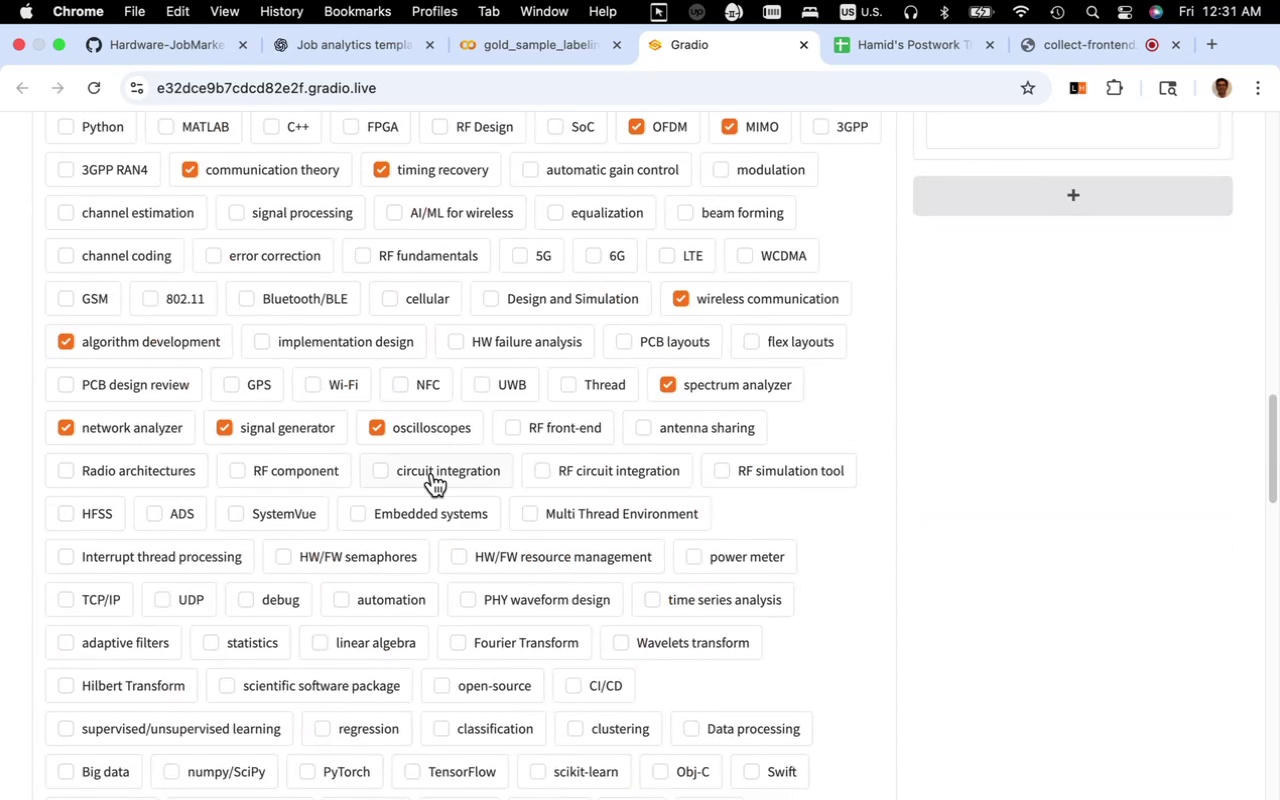 
scroll: coordinate [432, 473], scroll_direction: up, amount: 4.0
 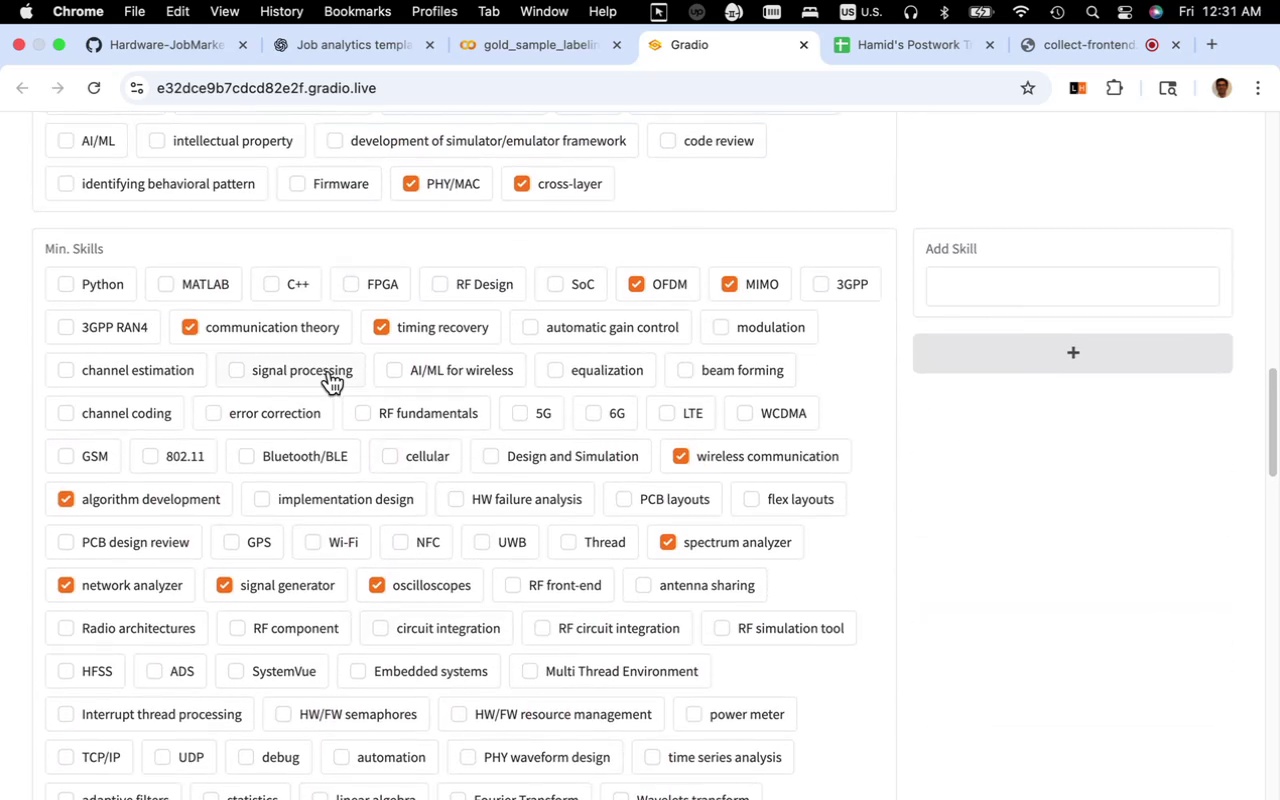 
left_click([328, 371])
 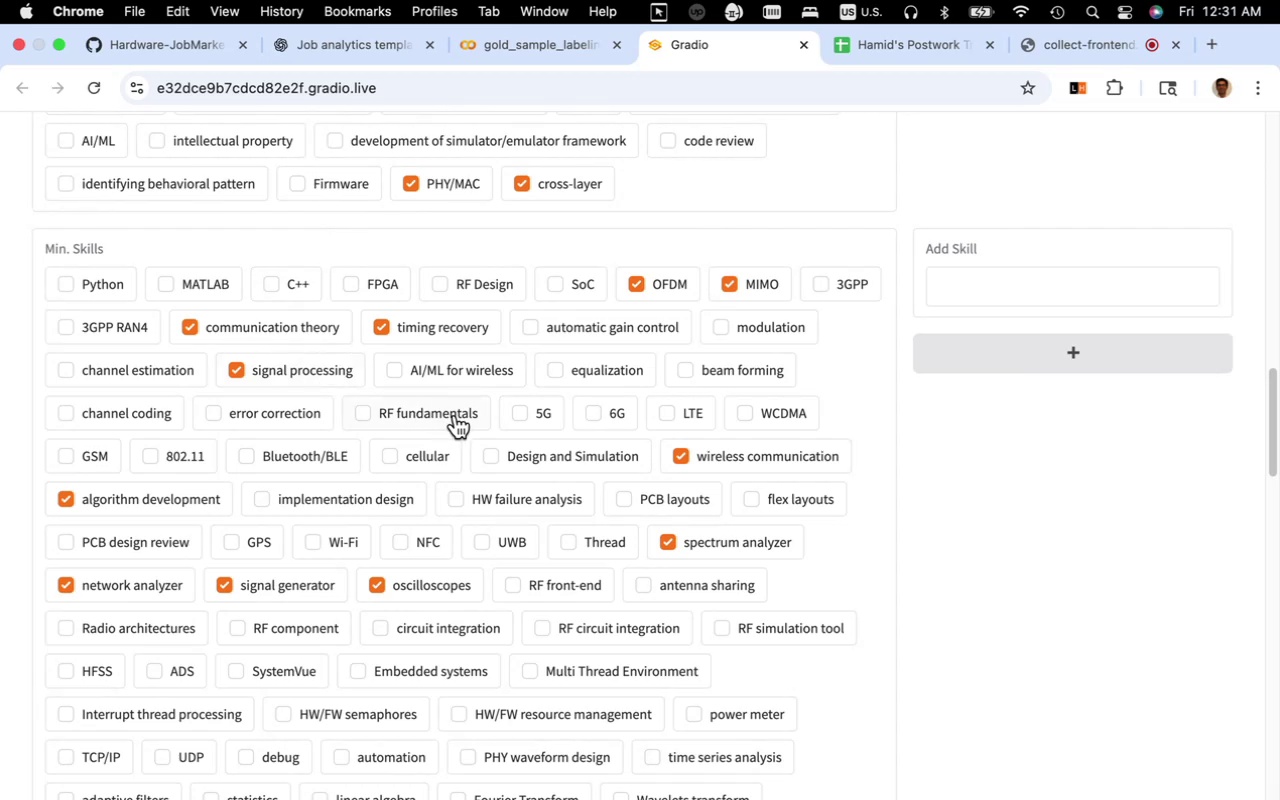 
scroll: coordinate [456, 415], scroll_direction: up, amount: 20.0
 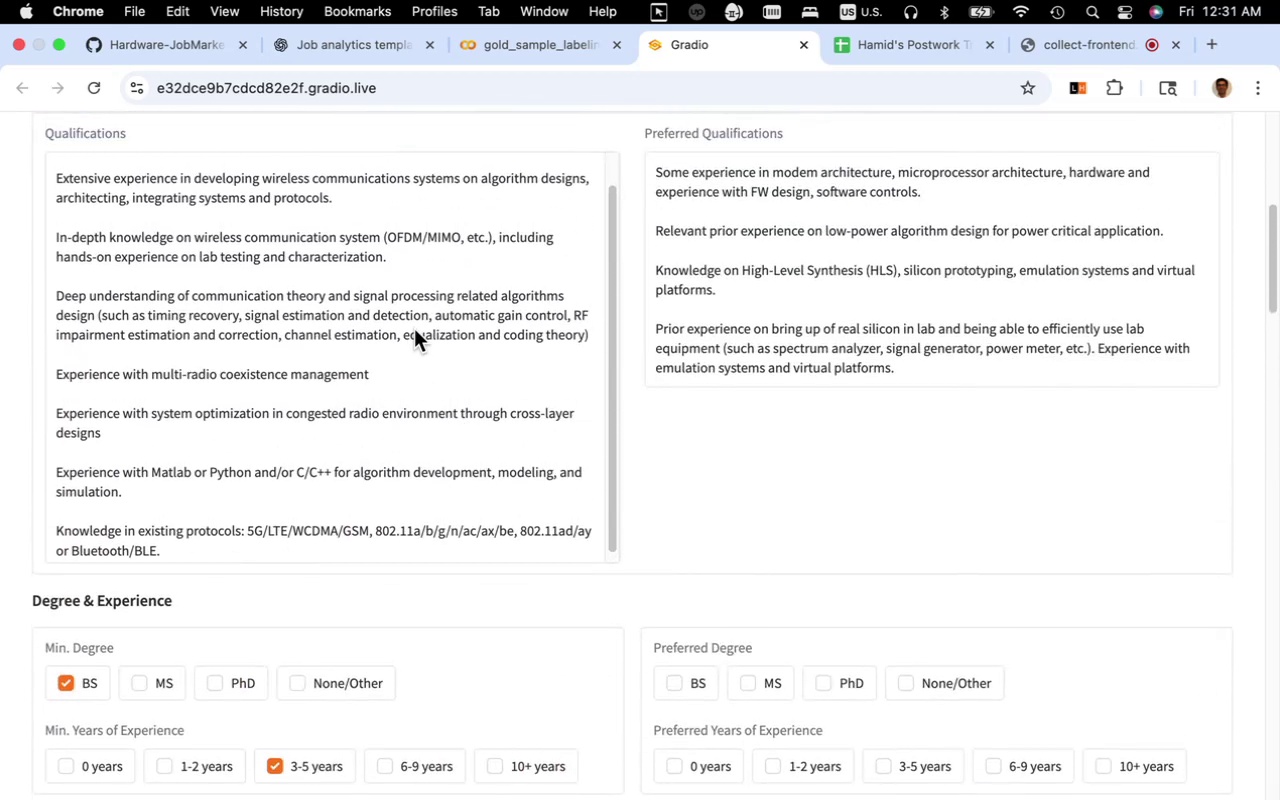 
scroll: coordinate [503, 470], scroll_direction: down, amount: 37.0
 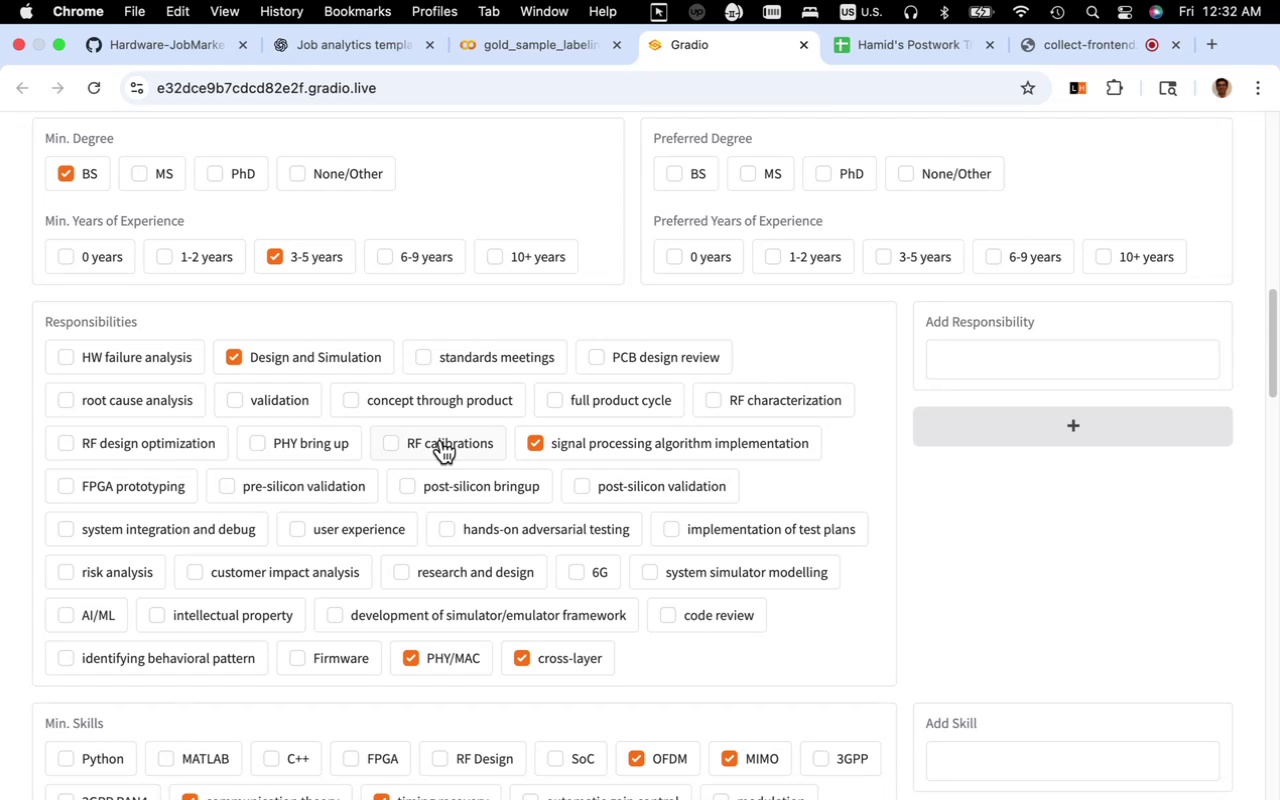 
wait(26.98)
 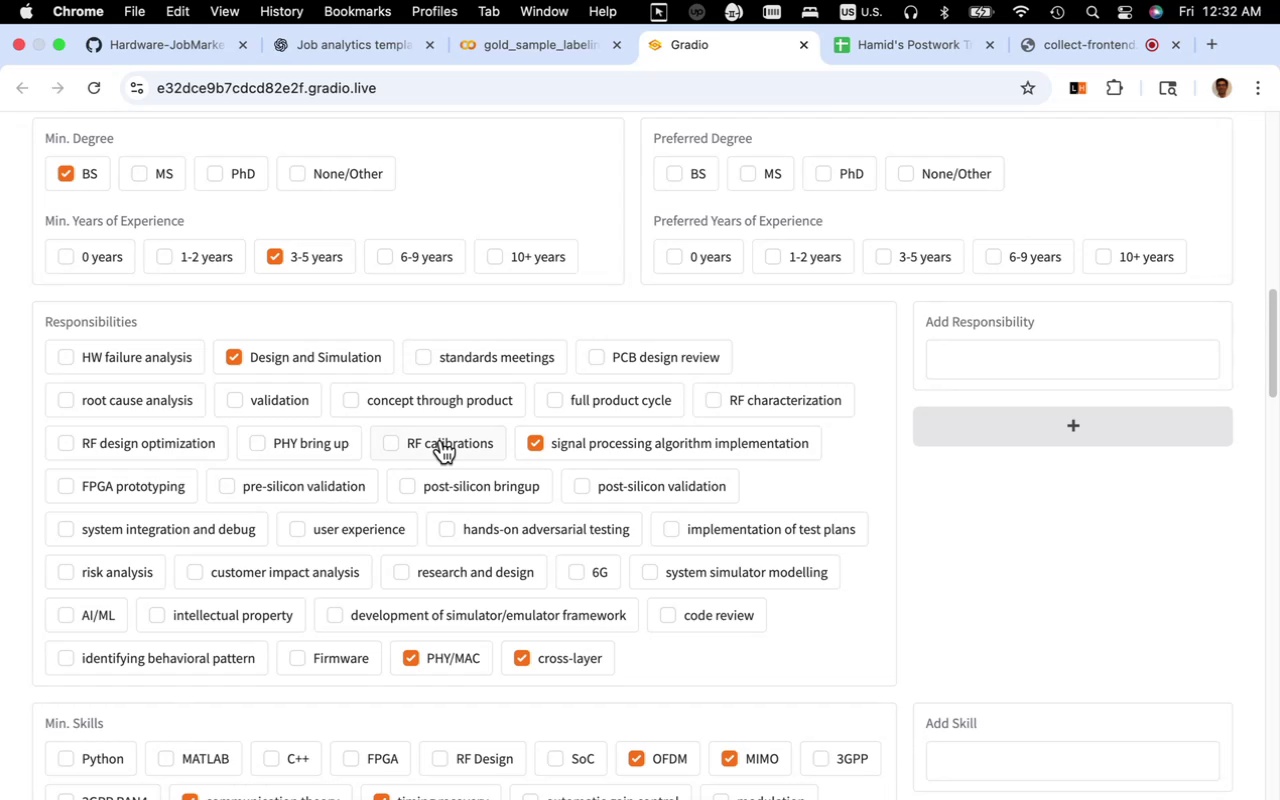 
scroll: coordinate [441, 440], scroll_direction: down, amount: 11.0
 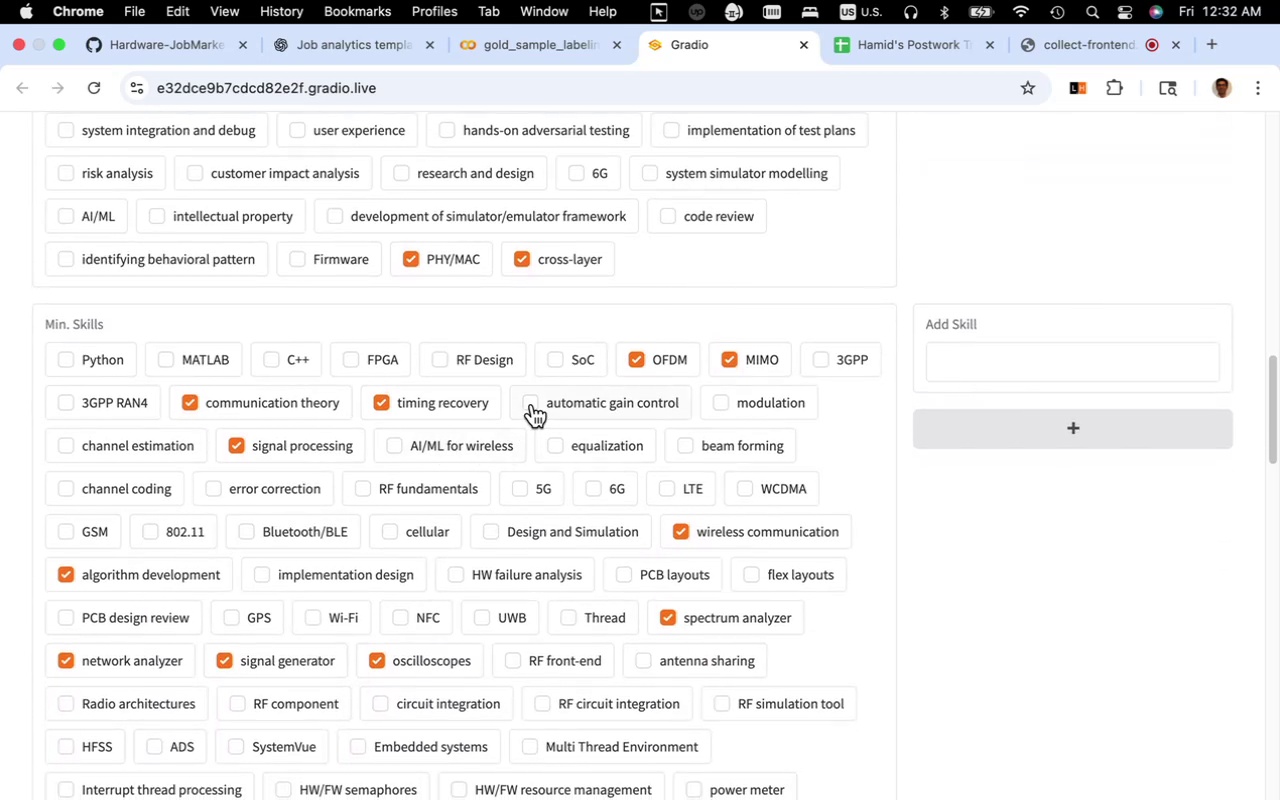 
left_click([532, 404])
 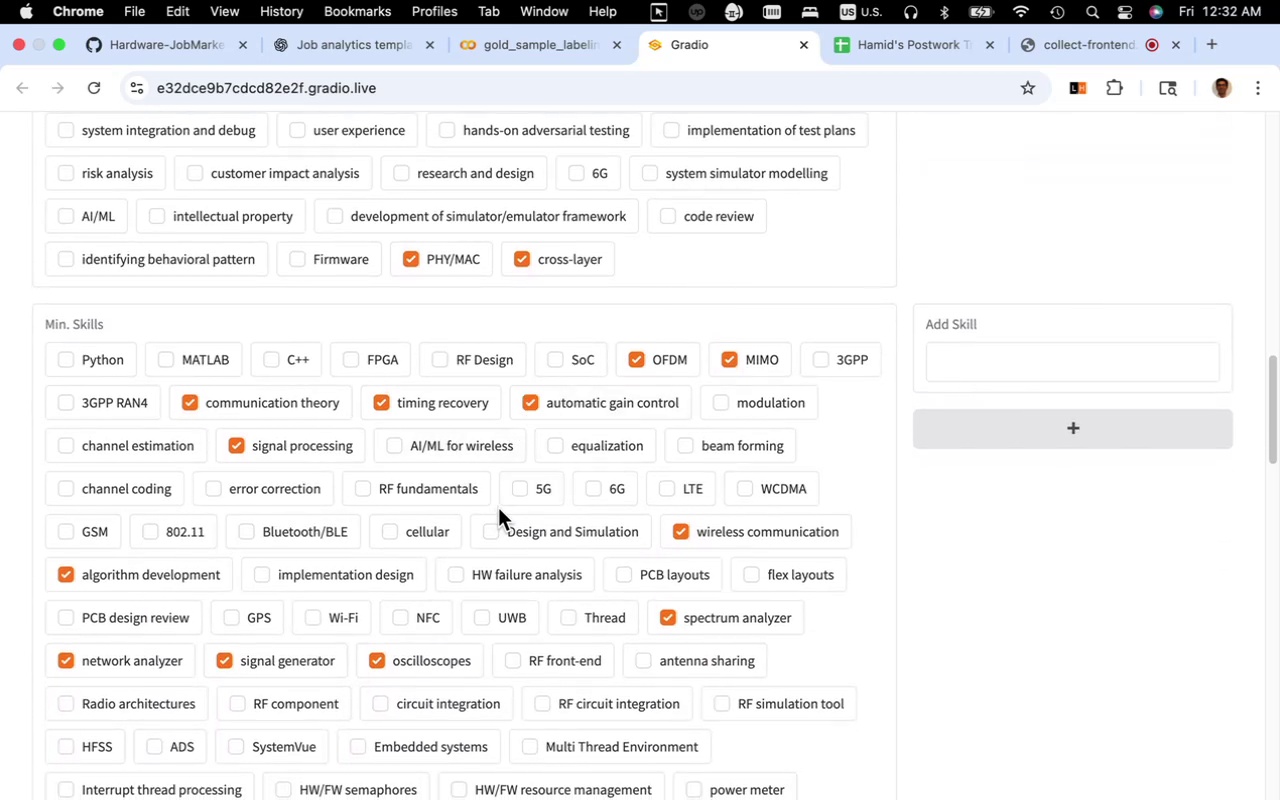 
wait(8.24)
 